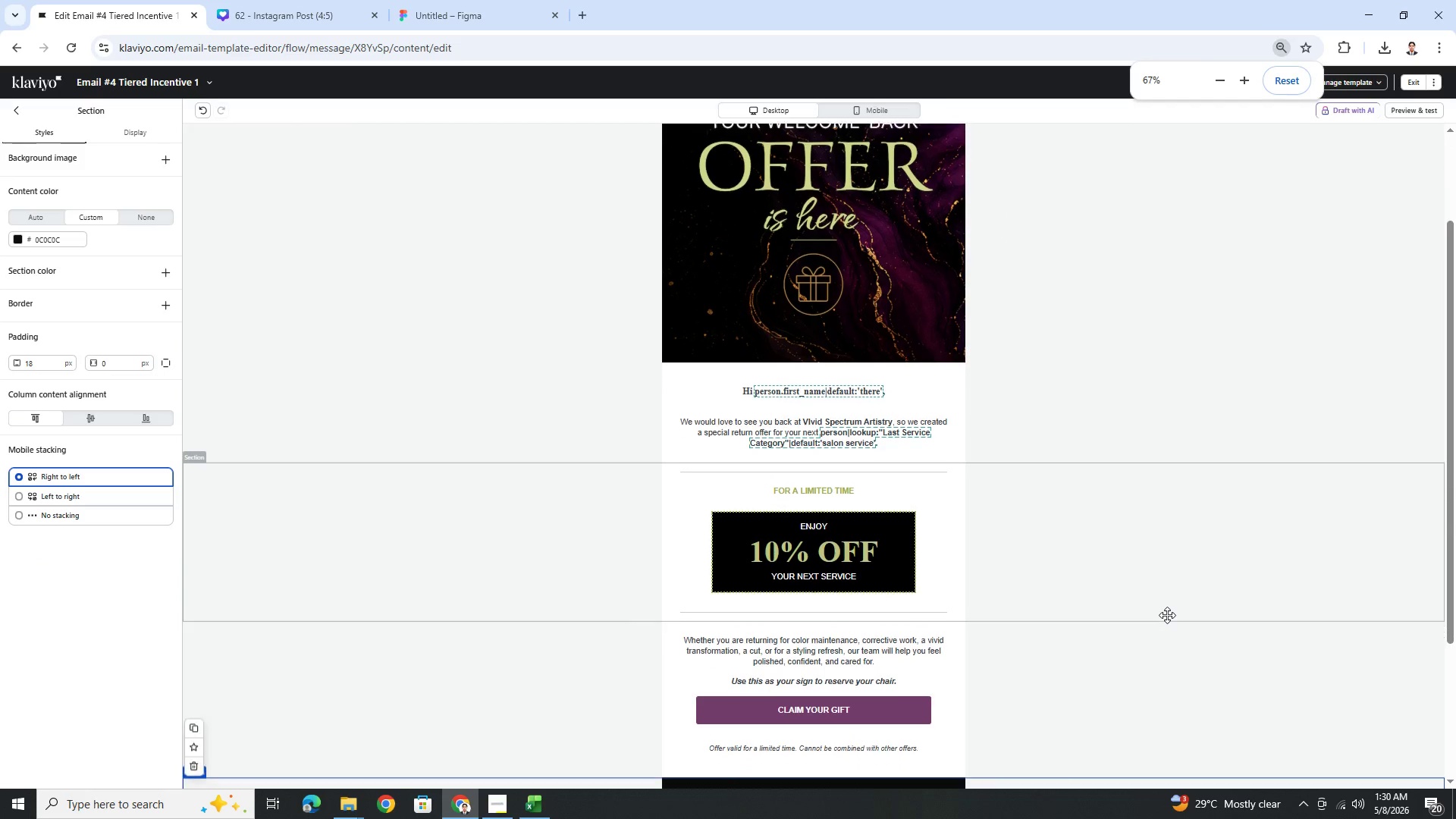 
hold_key(key=ControlLeft, duration=0.52)
 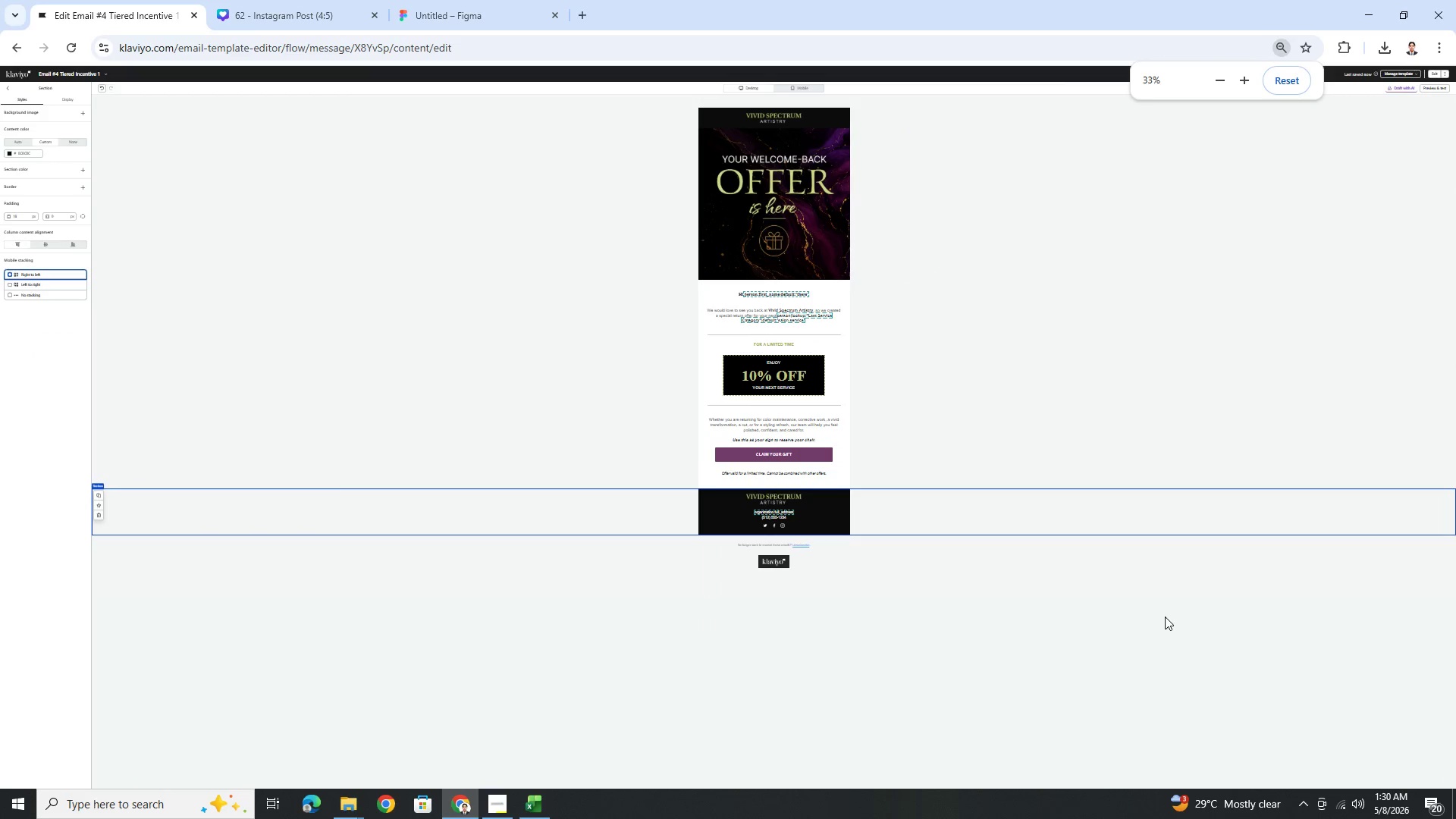 
hold_key(key=ControlLeft, duration=0.62)
scroll: coordinate [1156, 625], scroll_direction: up, amount: 1.0
 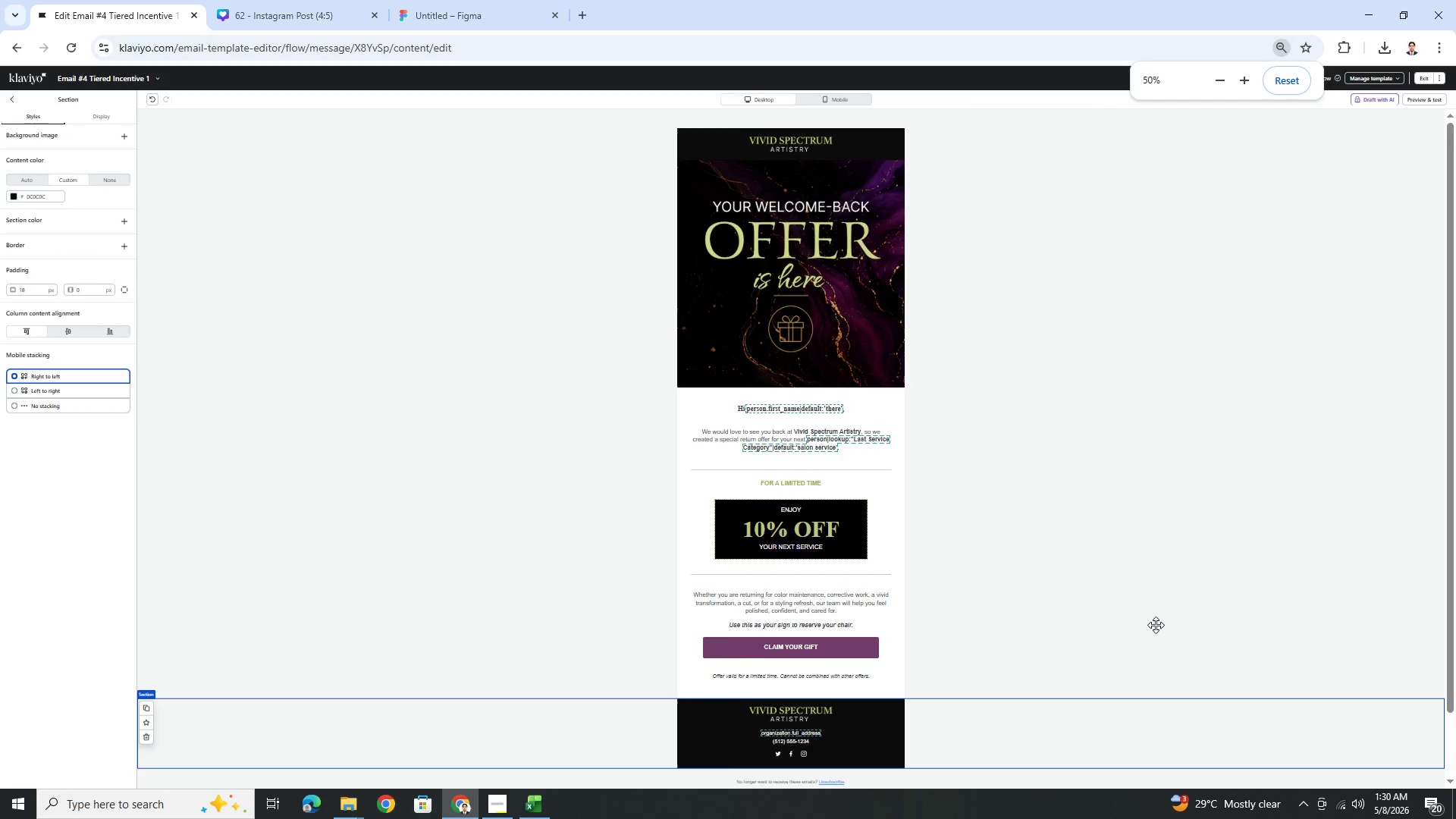 
scroll: coordinate [1156, 625], scroll_direction: down, amount: 1.0
 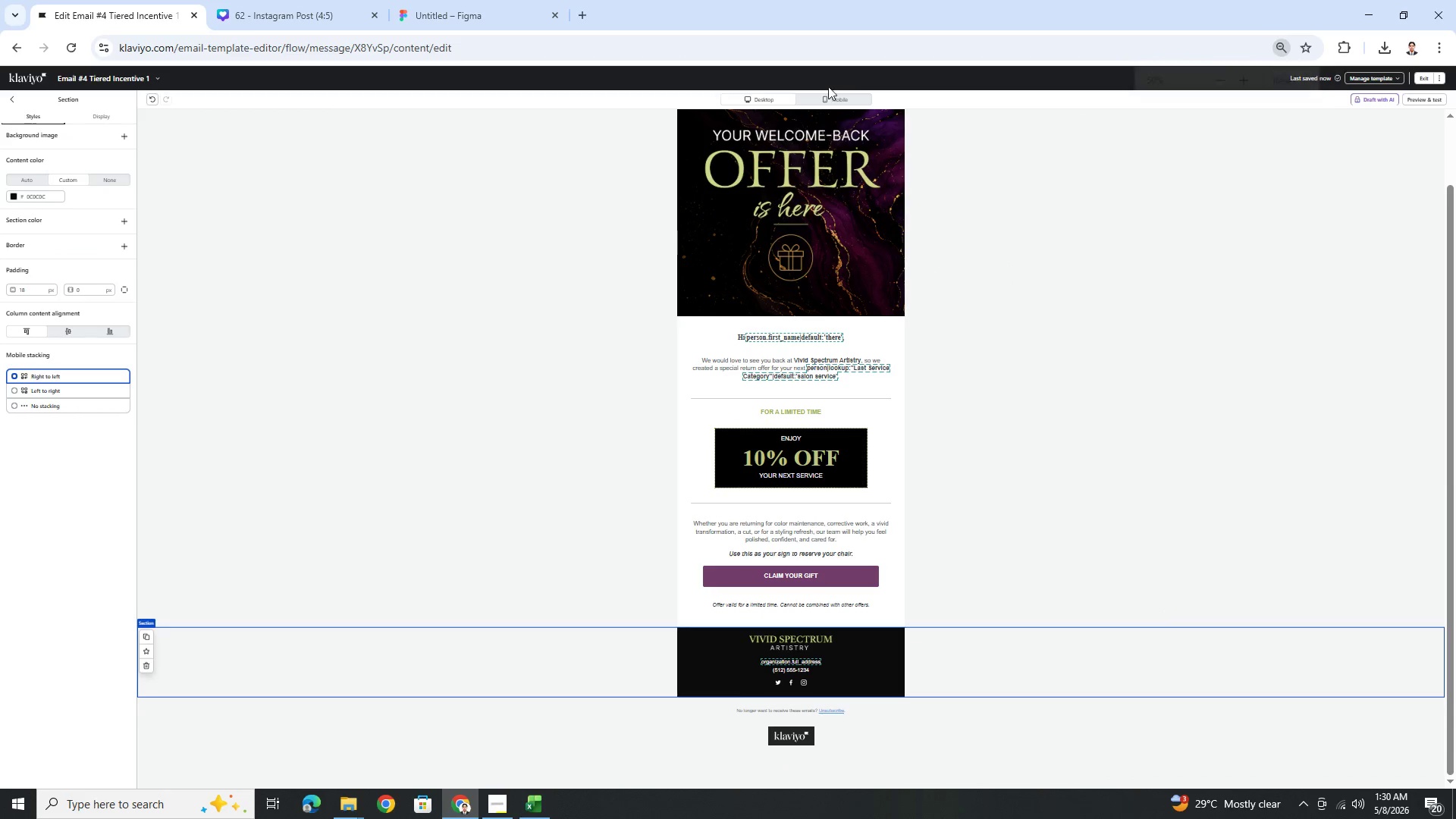 
left_click([834, 99])
 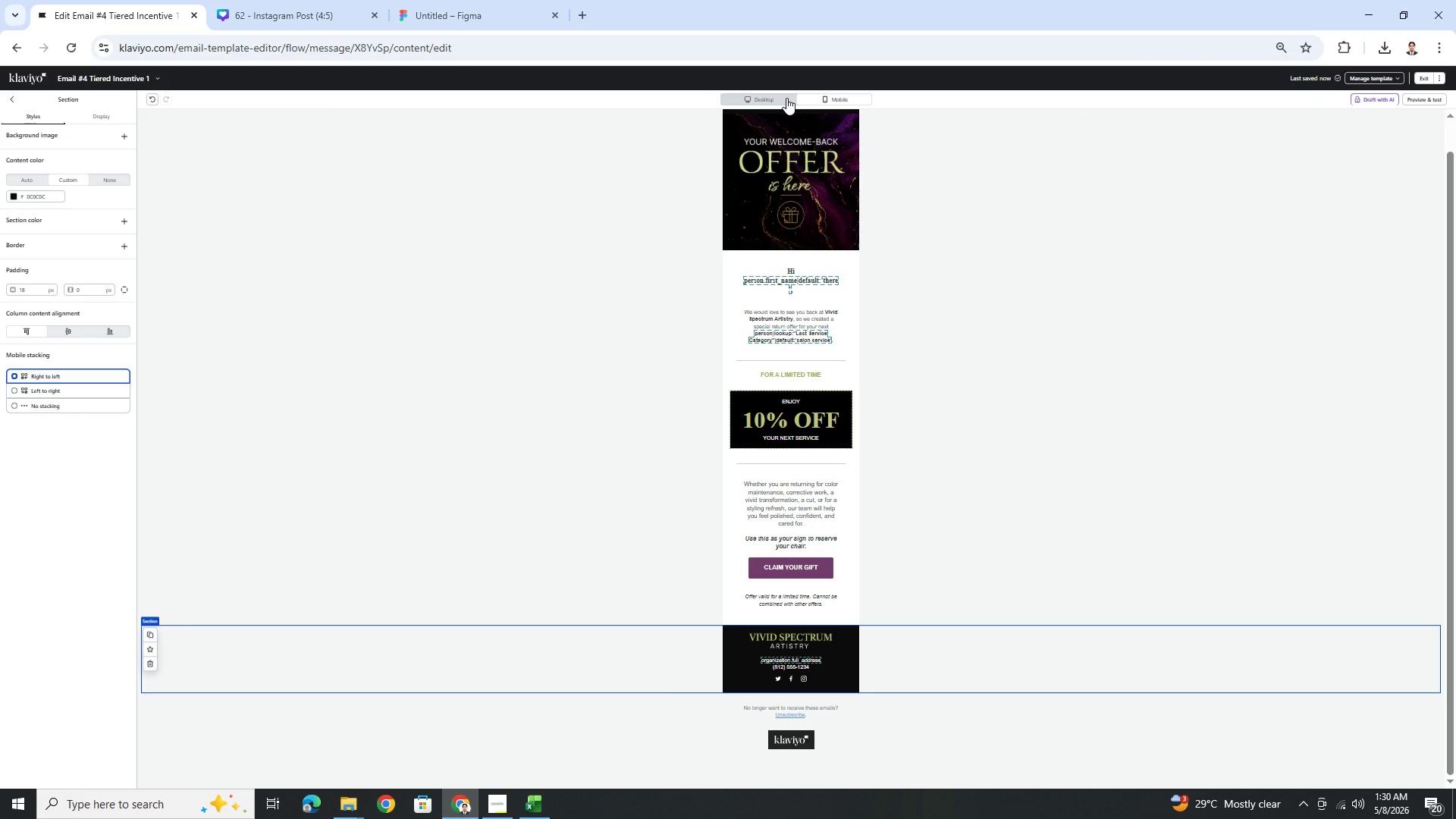 
left_click([786, 98])
 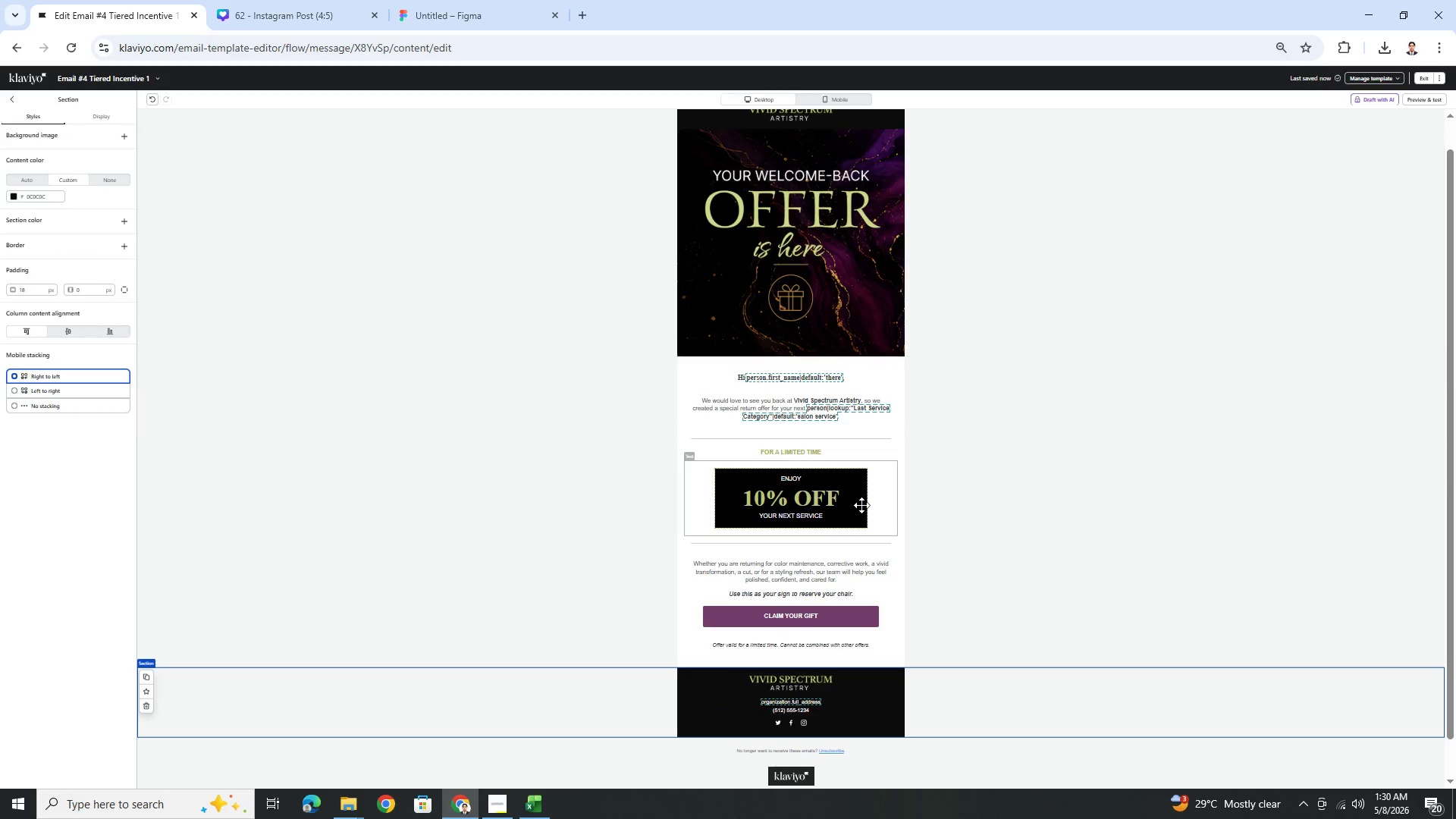 
left_click([864, 506])
 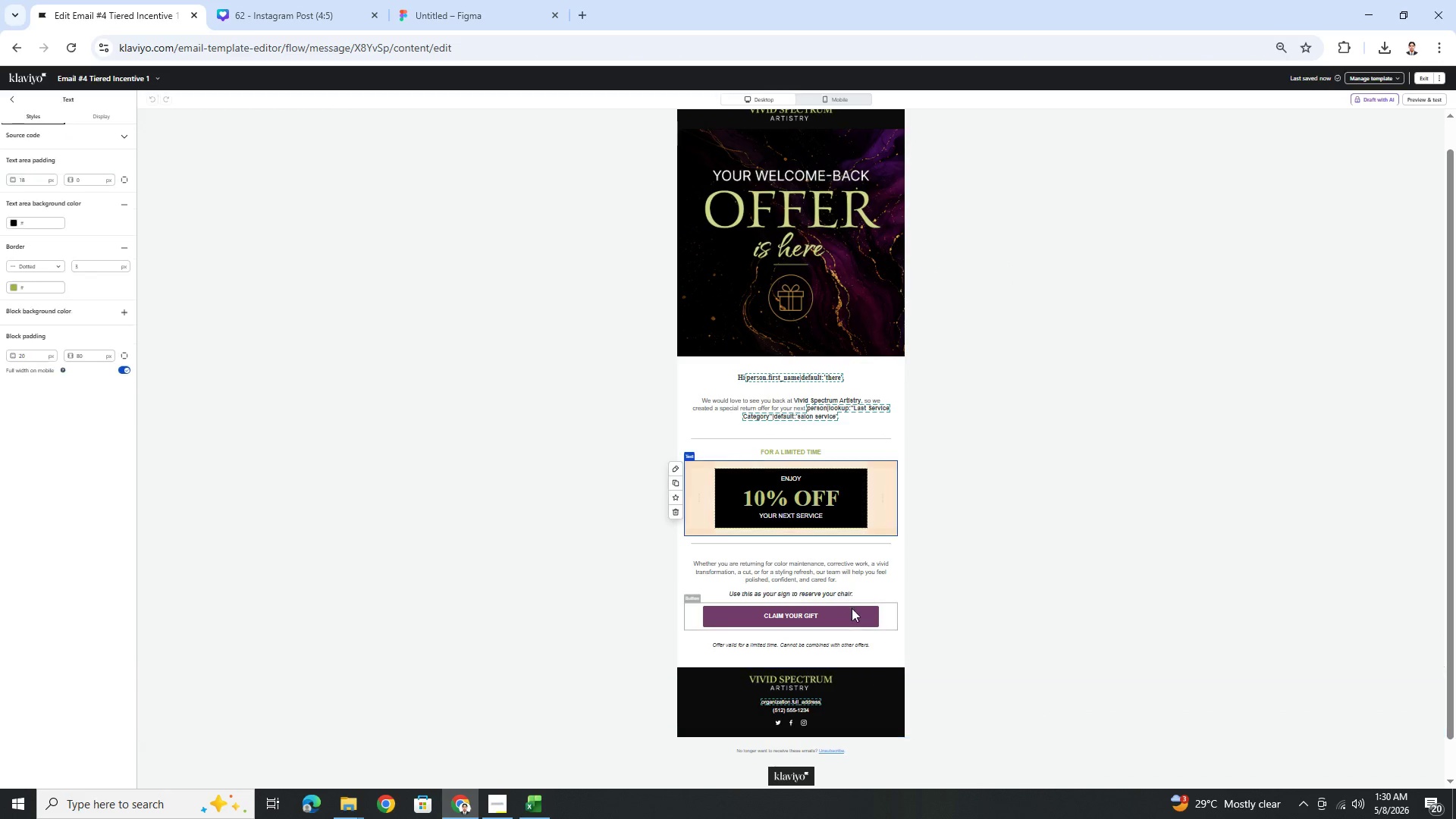 
left_click([853, 612])
 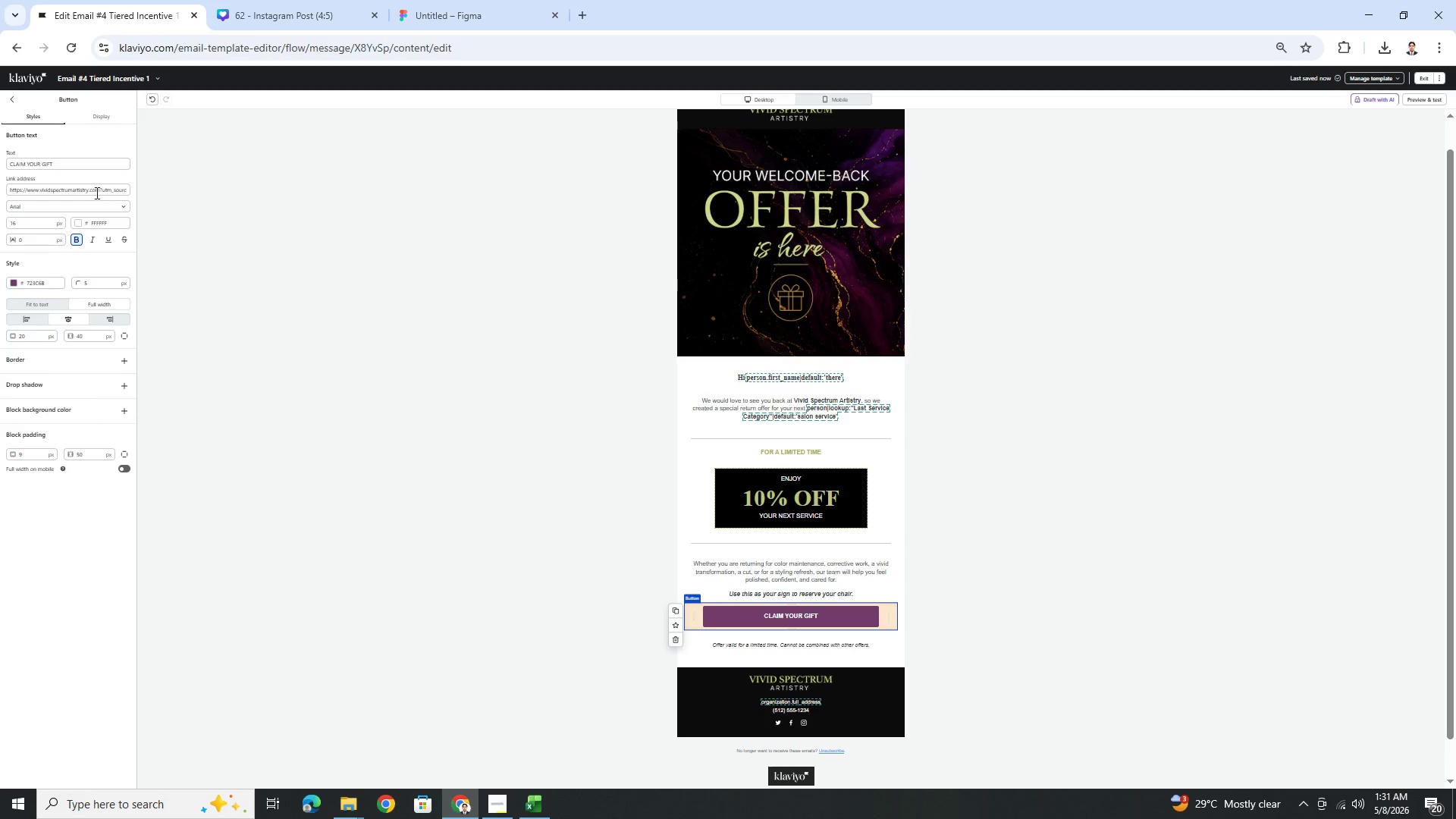 
left_click_drag(start_coordinate=[99, 185], to_coordinate=[206, 191])
 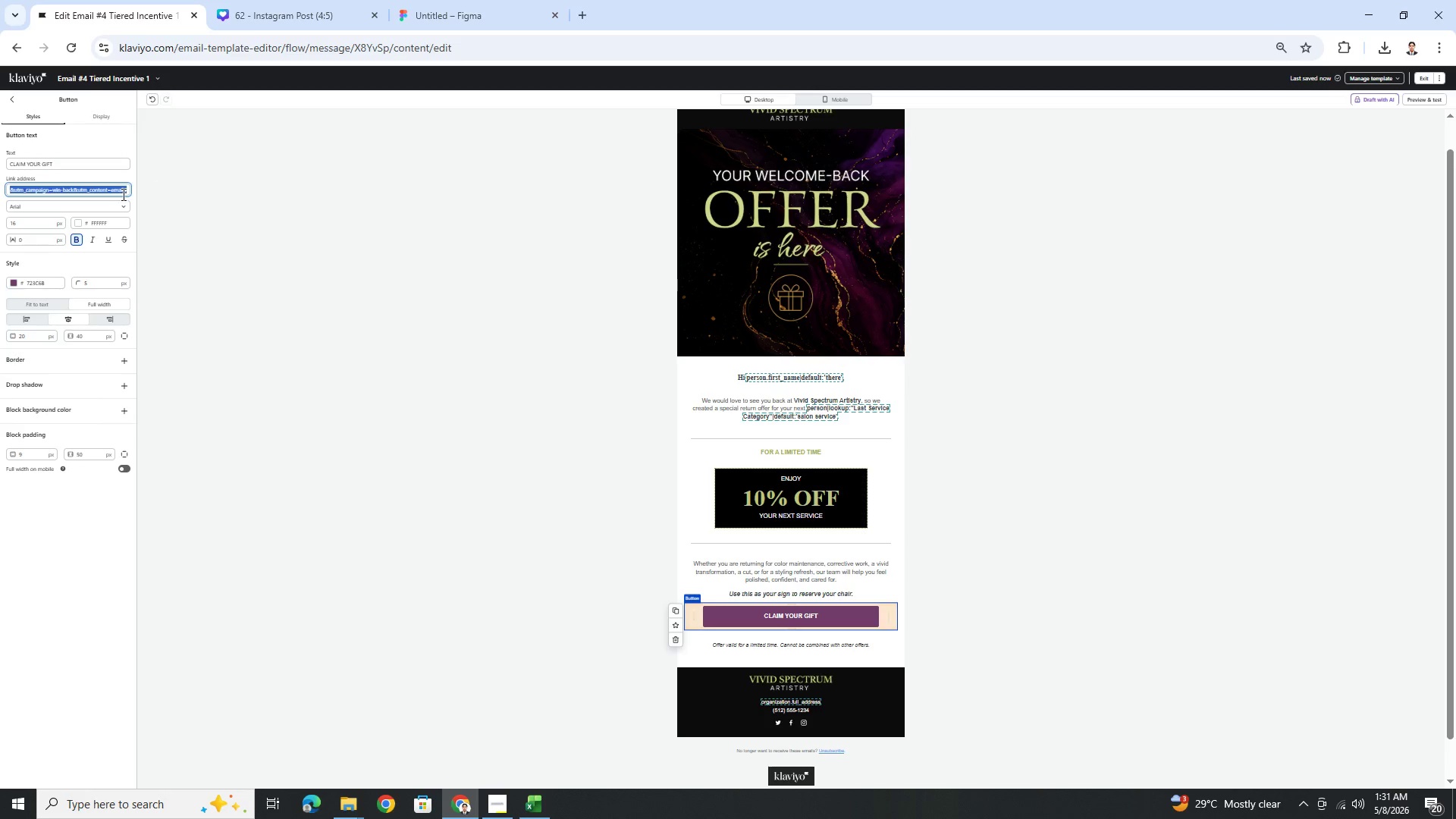 
hold_key(key=ControlLeft, duration=1.45)
scroll: coordinate [542, 372], scroll_direction: up, amount: 2.0
 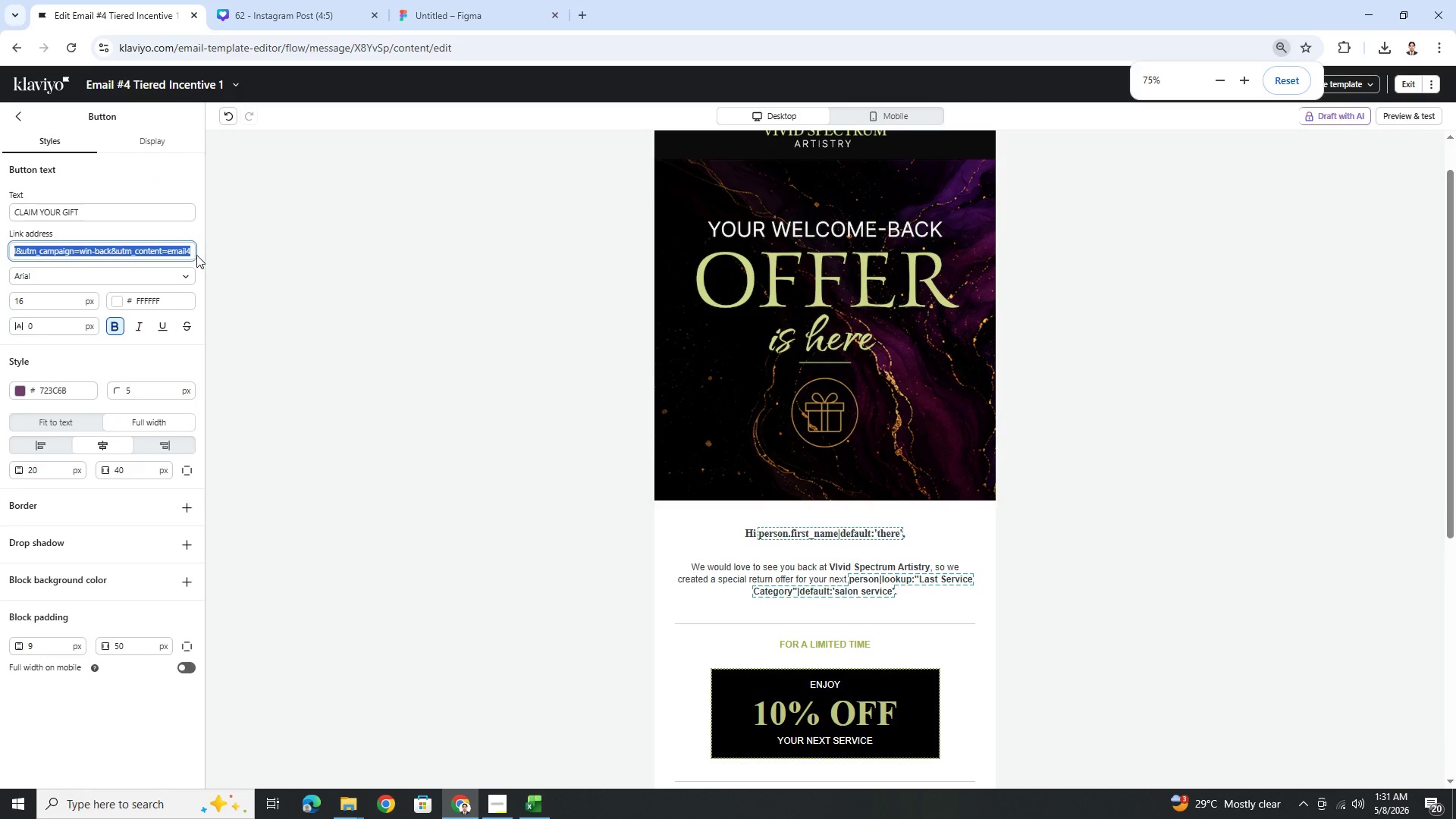 
left_click([184, 254])
 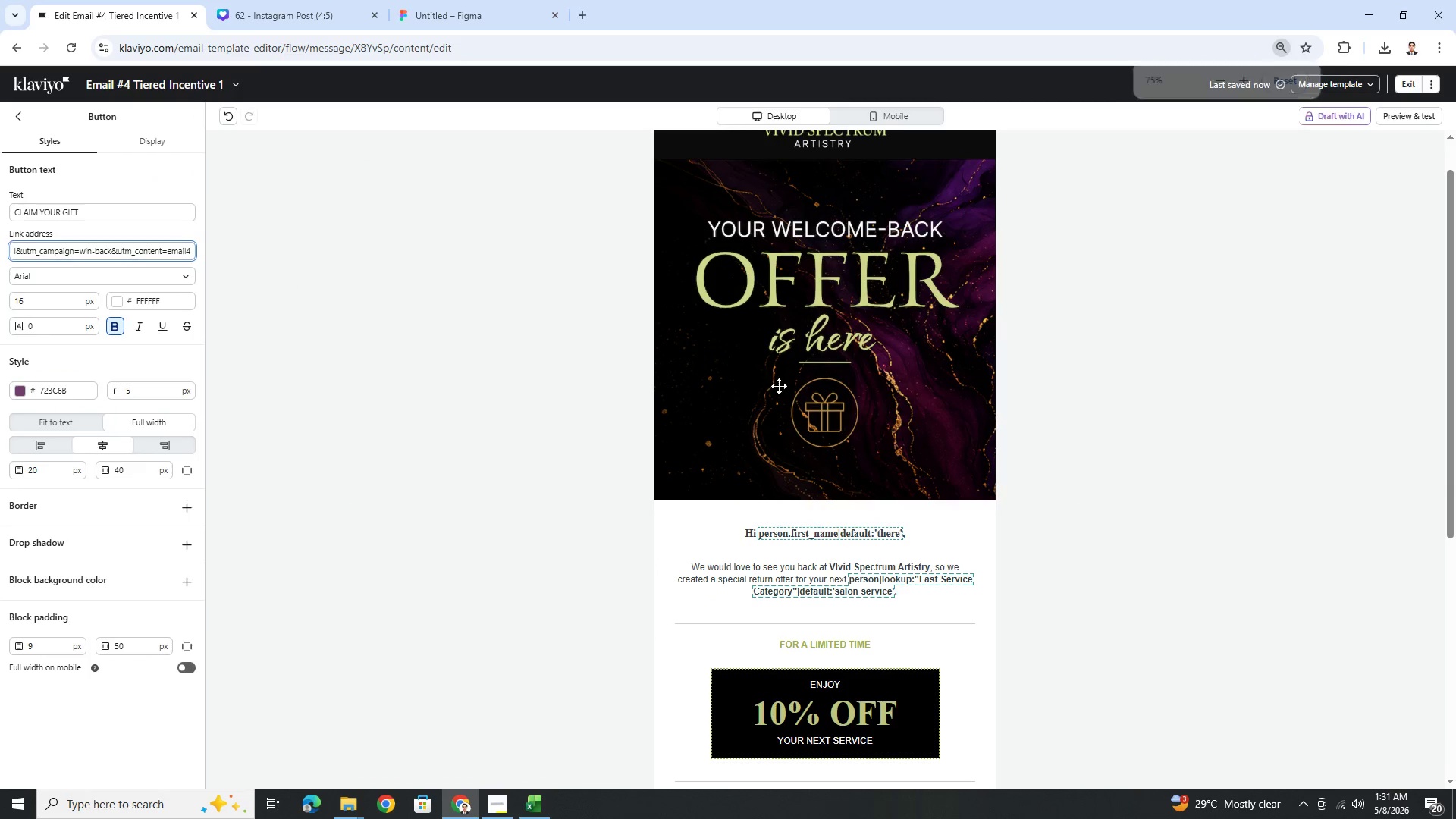 
left_click([1094, 459])
 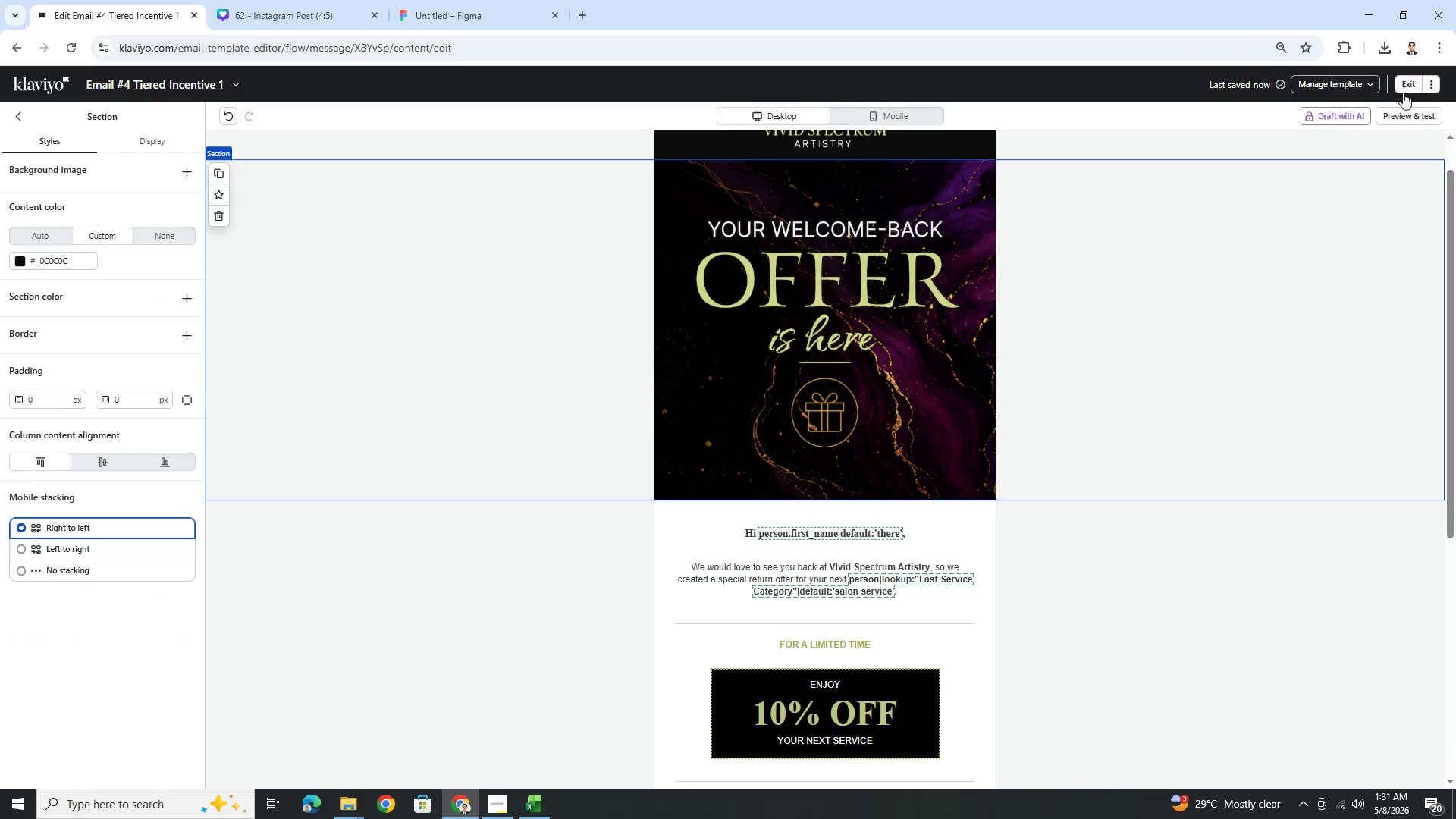 
left_click([1405, 85])
 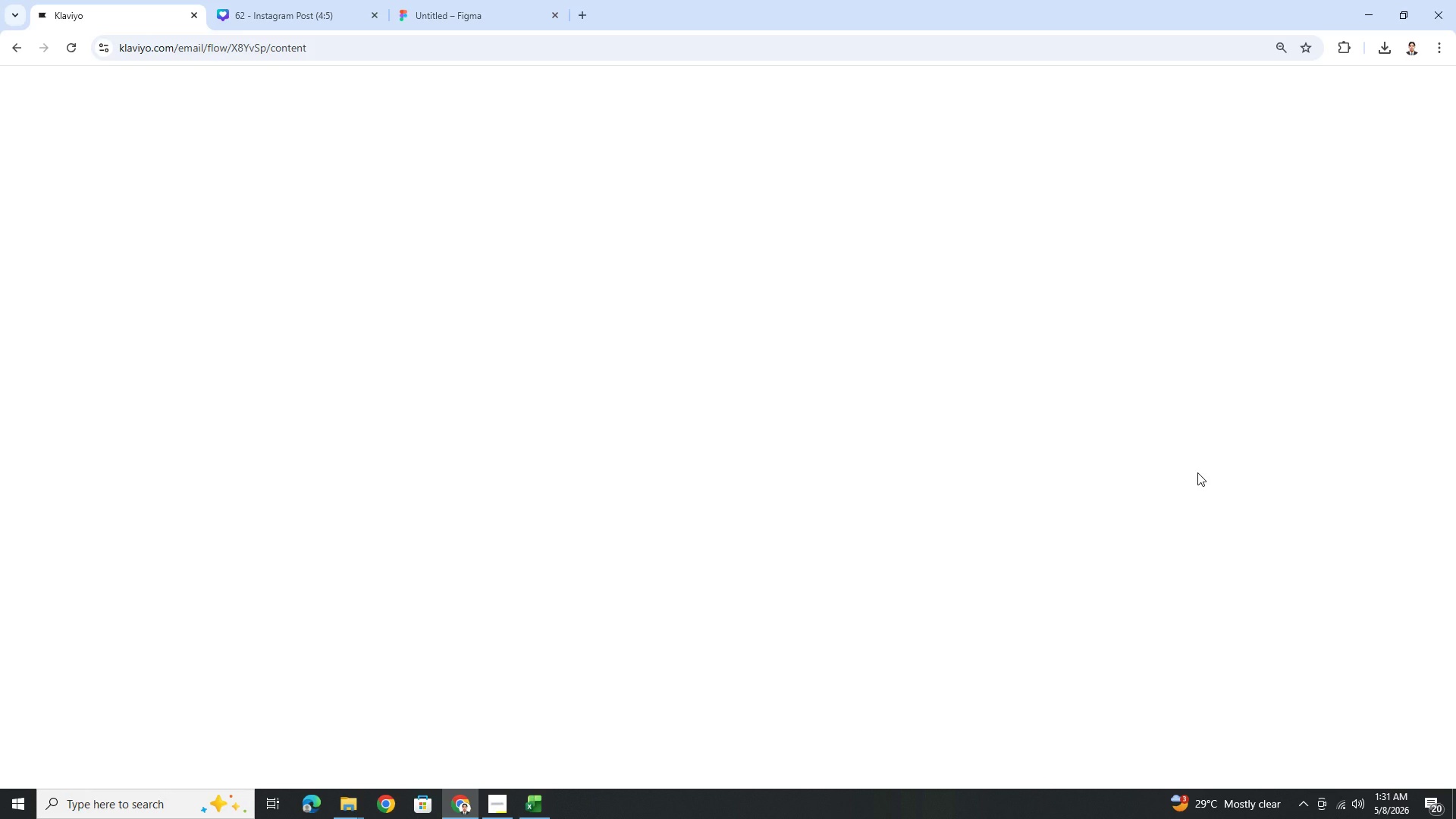 
wait(24.61)
 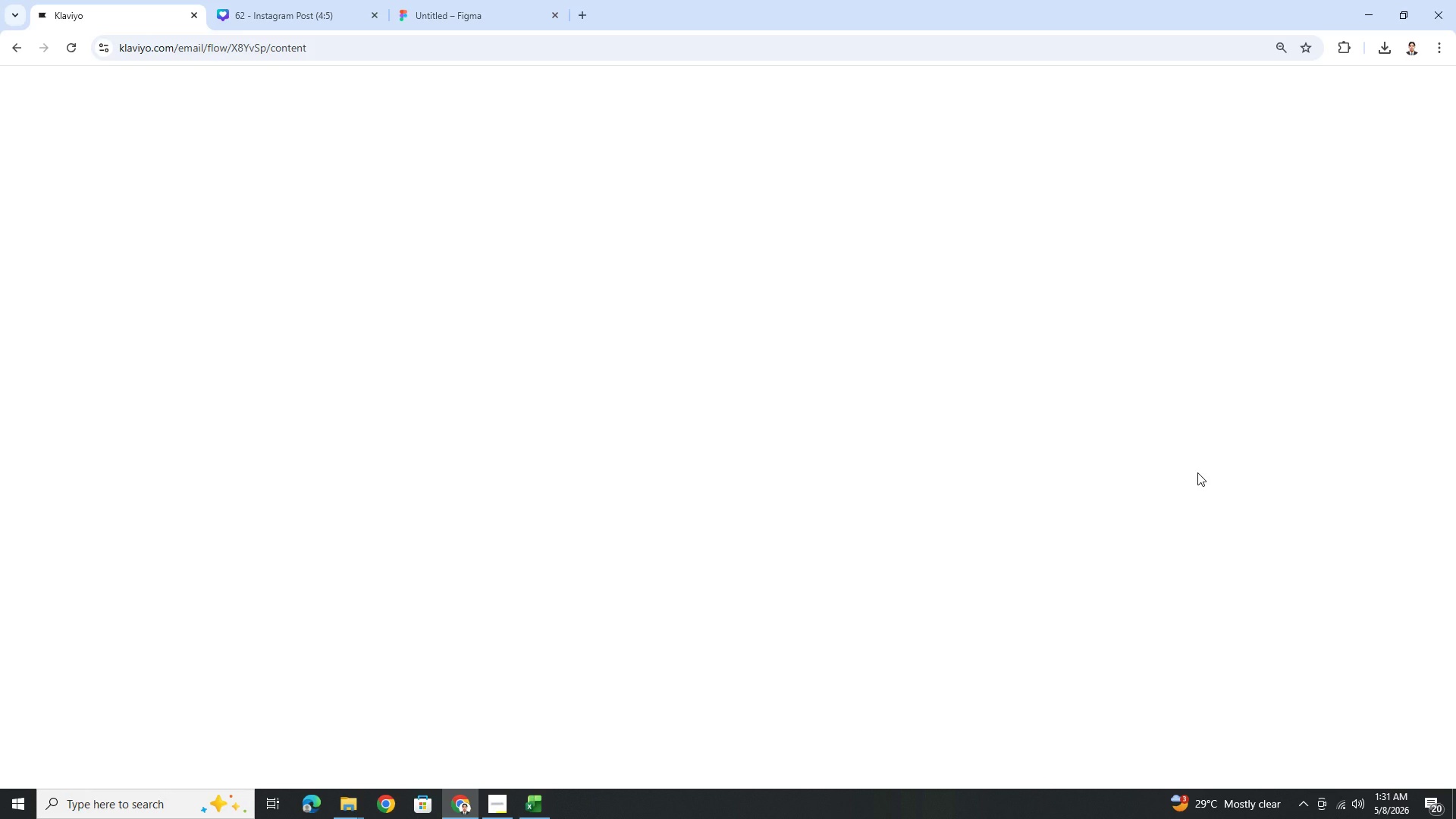 
scroll: coordinate [937, 419], scroll_direction: down, amount: 8.0
 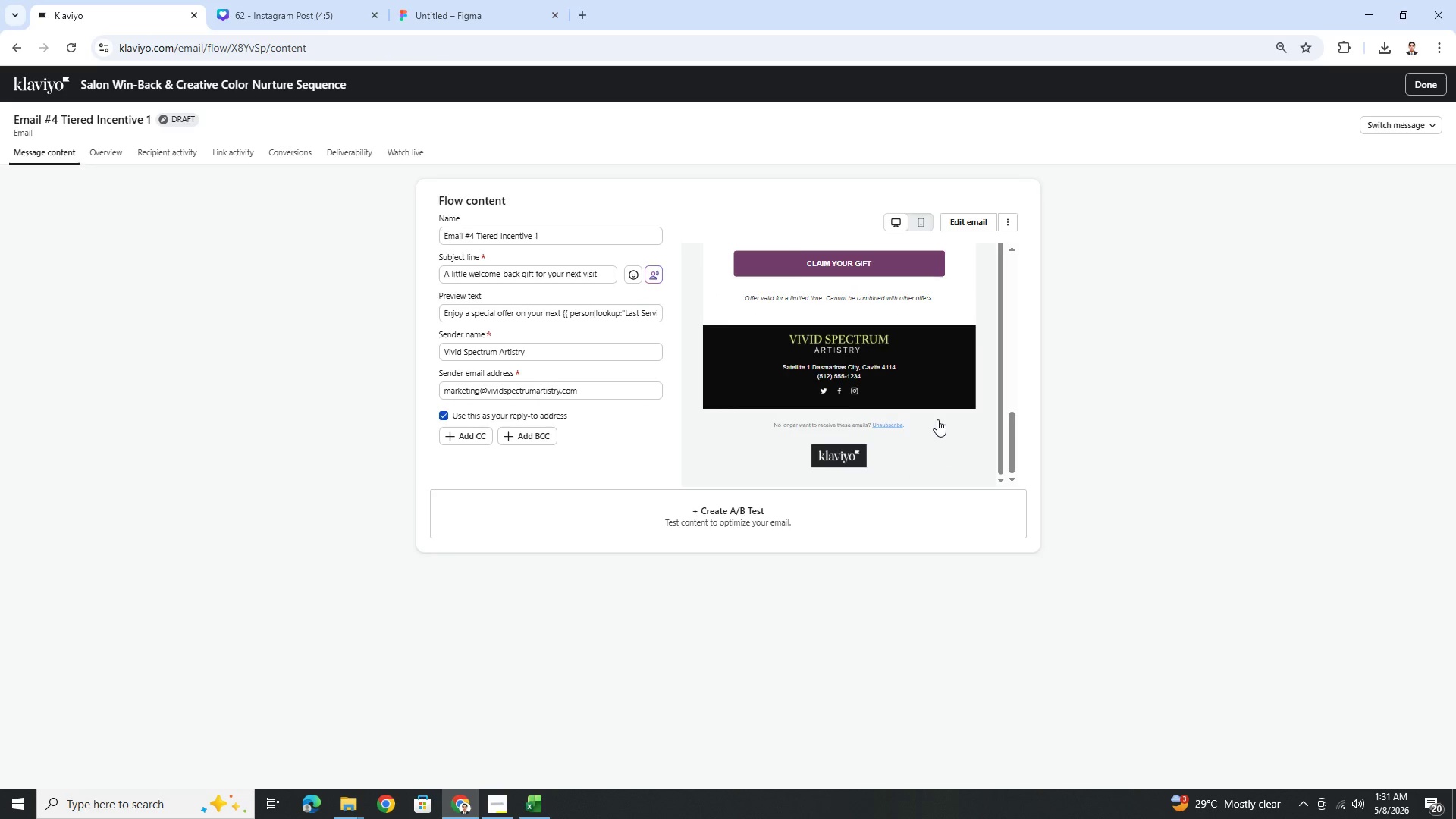 
scroll: coordinate [937, 419], scroll_direction: up, amount: 3.0
 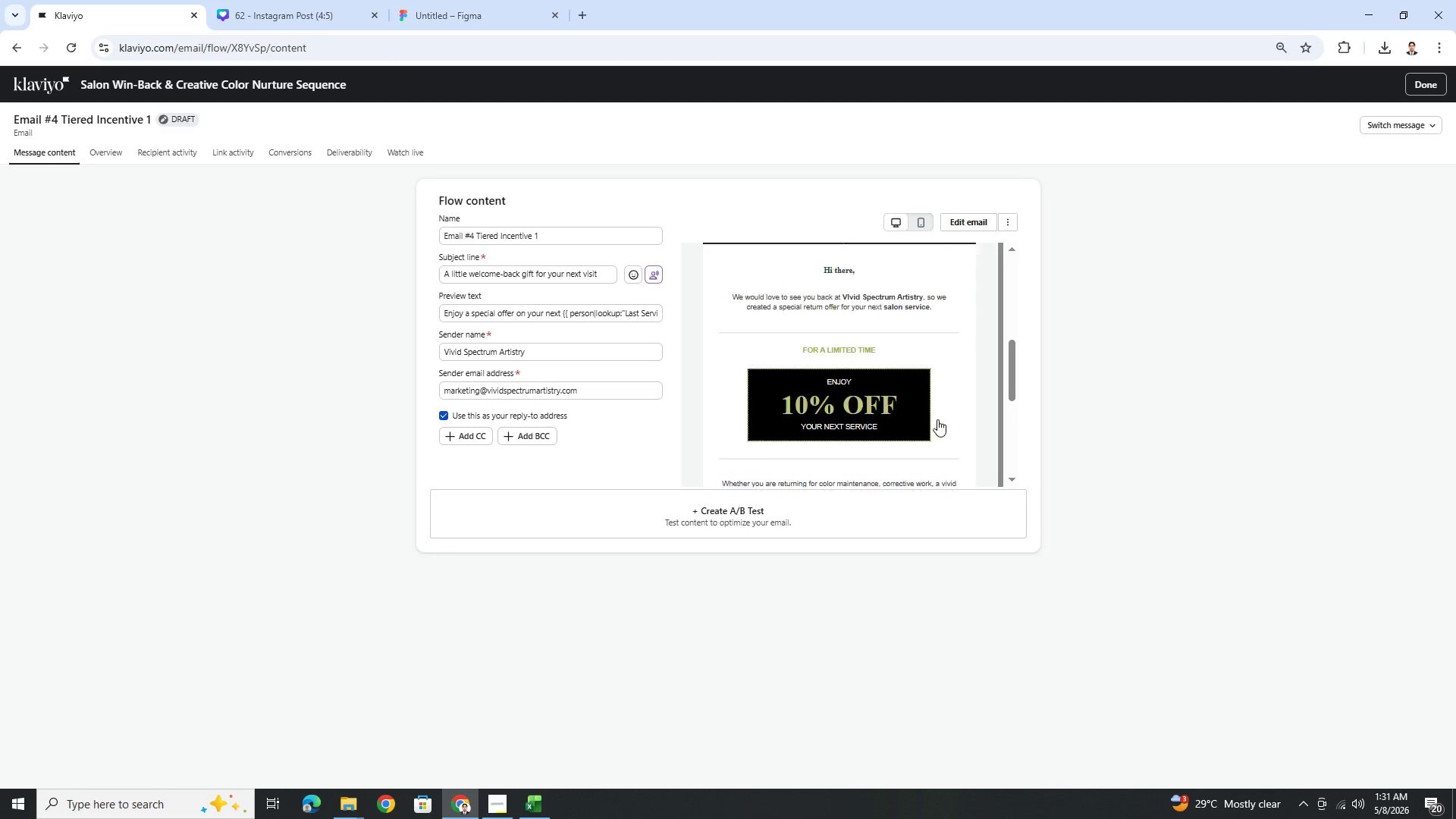 
scroll: coordinate [937, 419], scroll_direction: down, amount: 2.0
 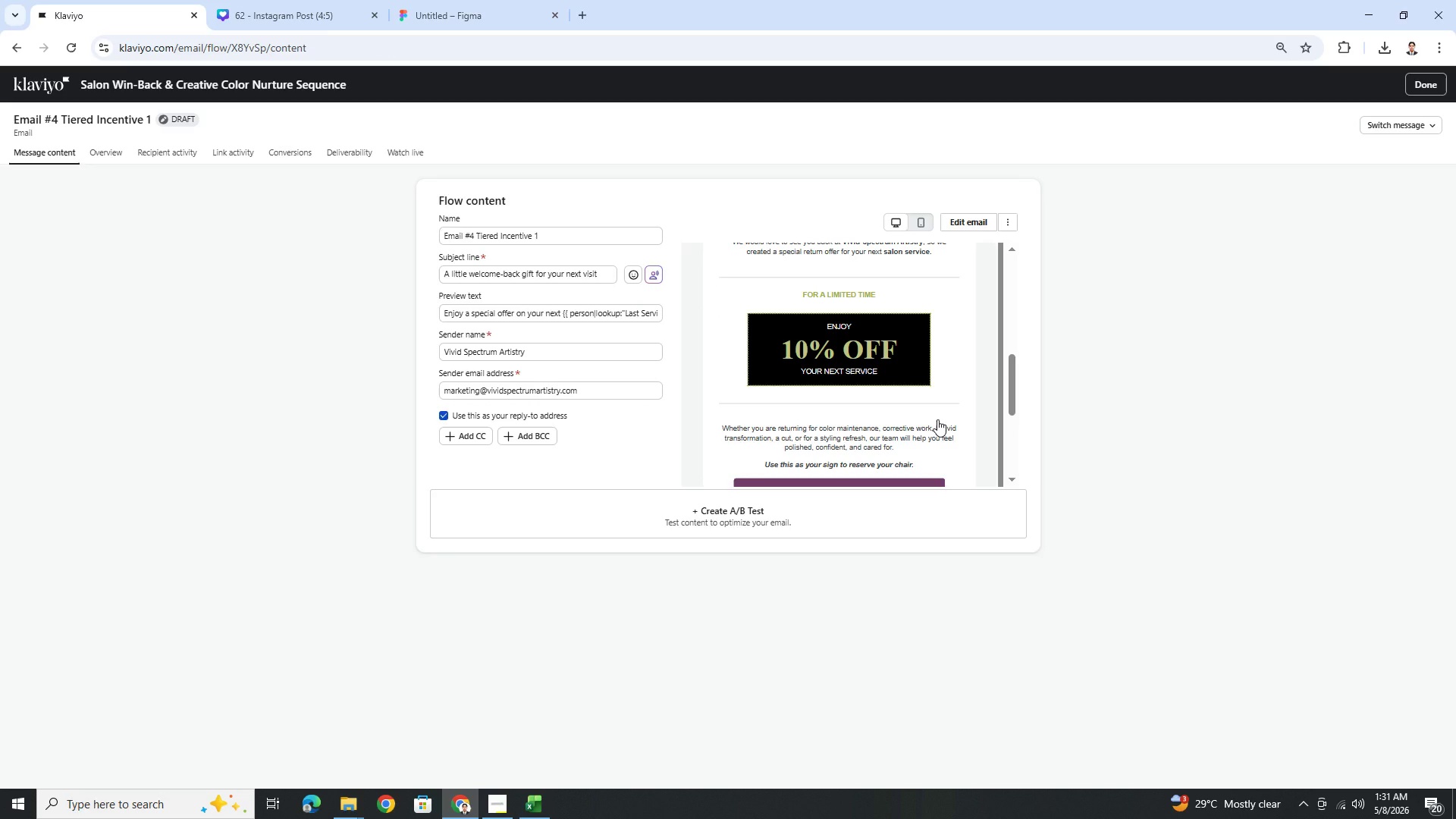 
scroll: coordinate [937, 419], scroll_direction: up, amount: 4.0
 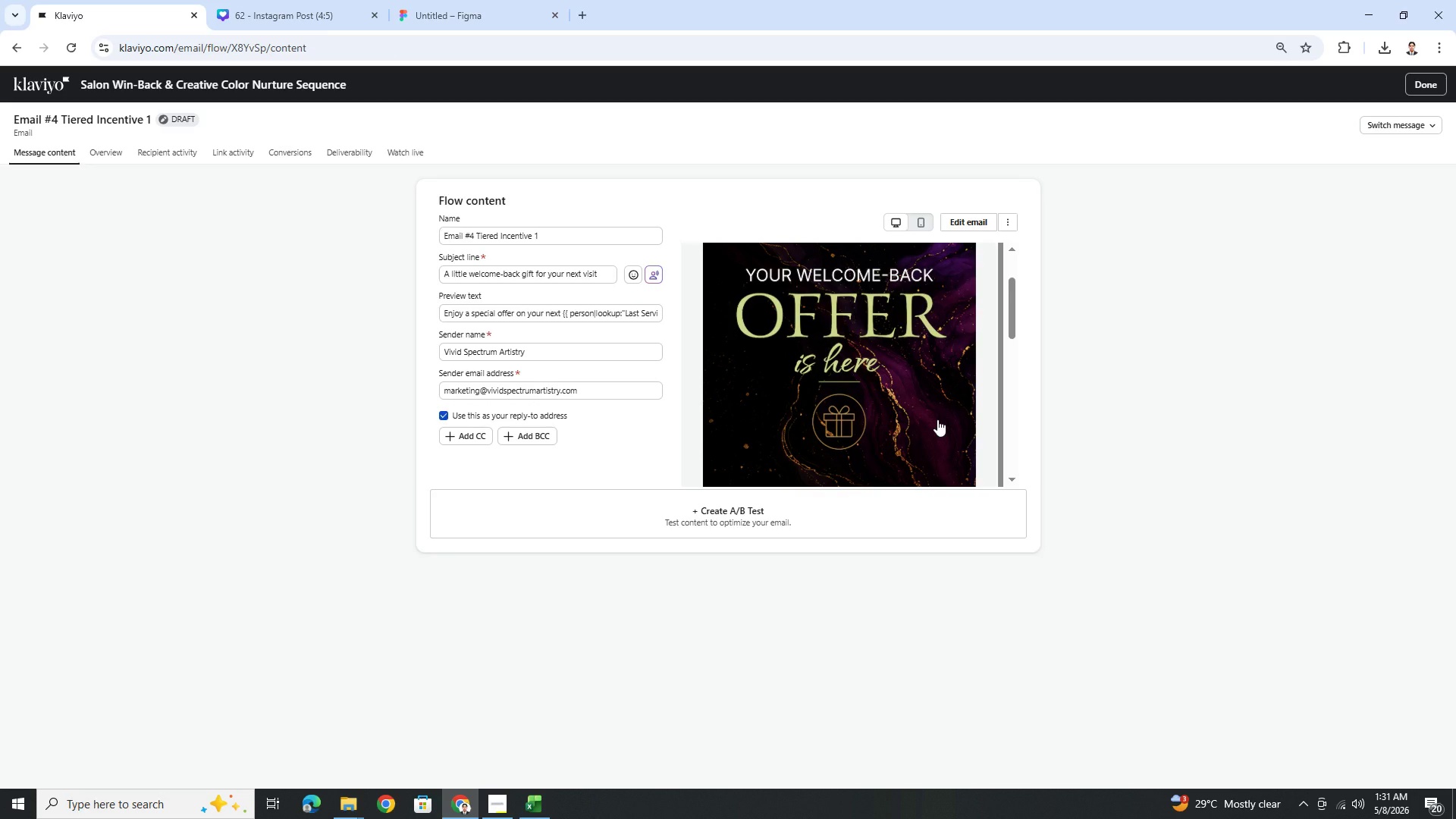 
scroll: coordinate [937, 420], scroll_direction: down, amount: 1.0
 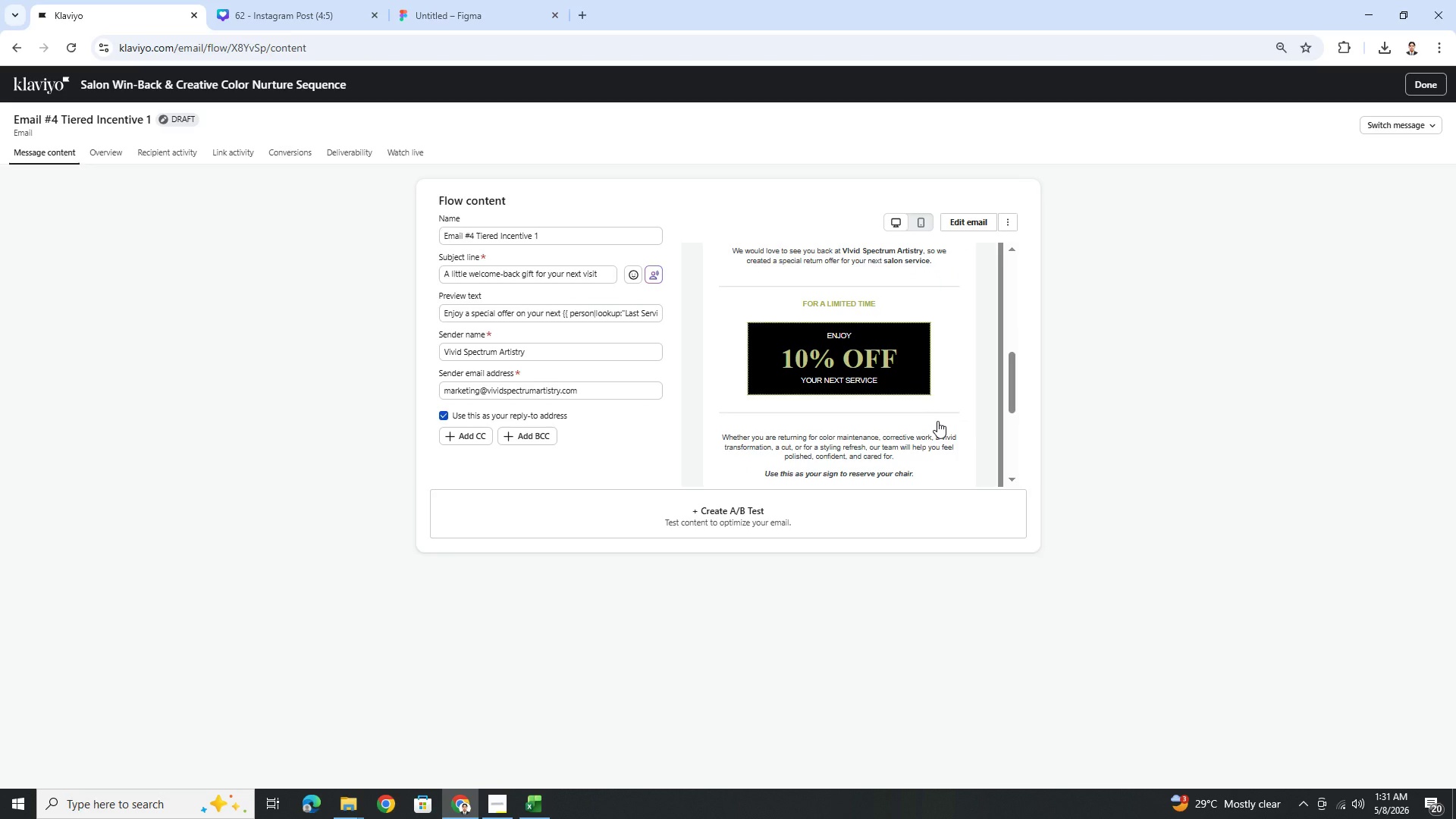 
scroll: coordinate [937, 421], scroll_direction: up, amount: 3.0
 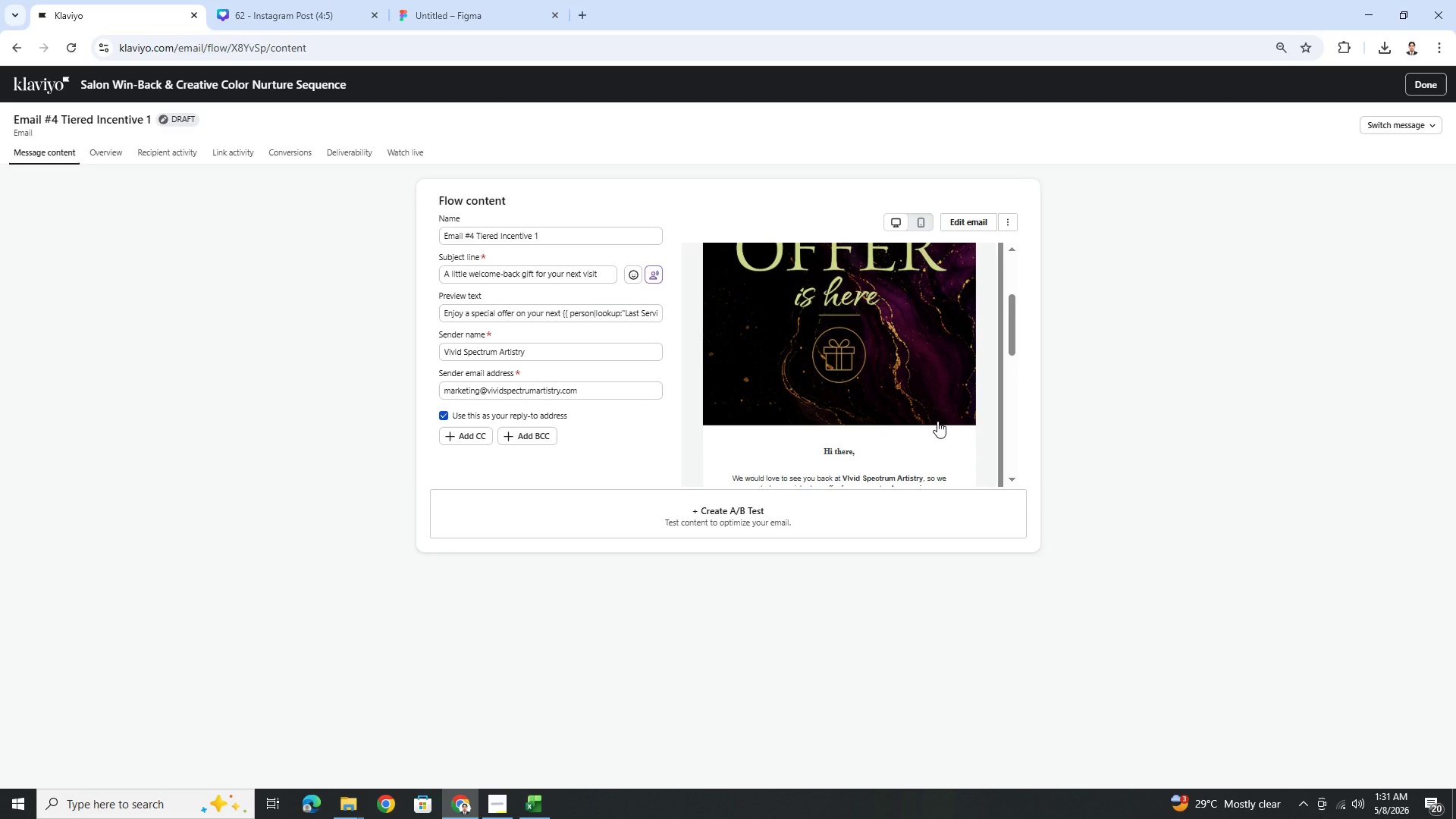 
wait(10.51)
 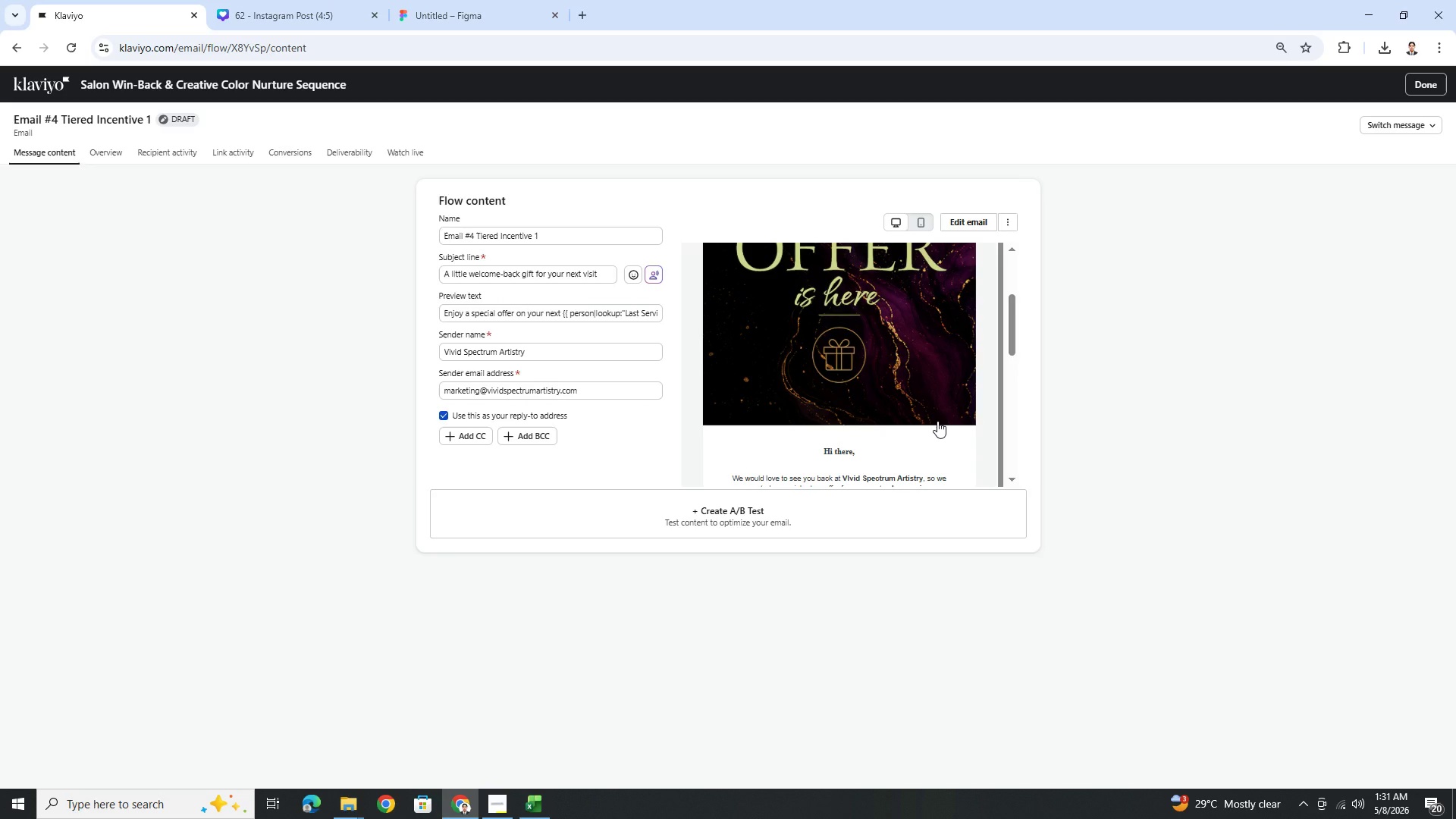 
left_click([1438, 82])
 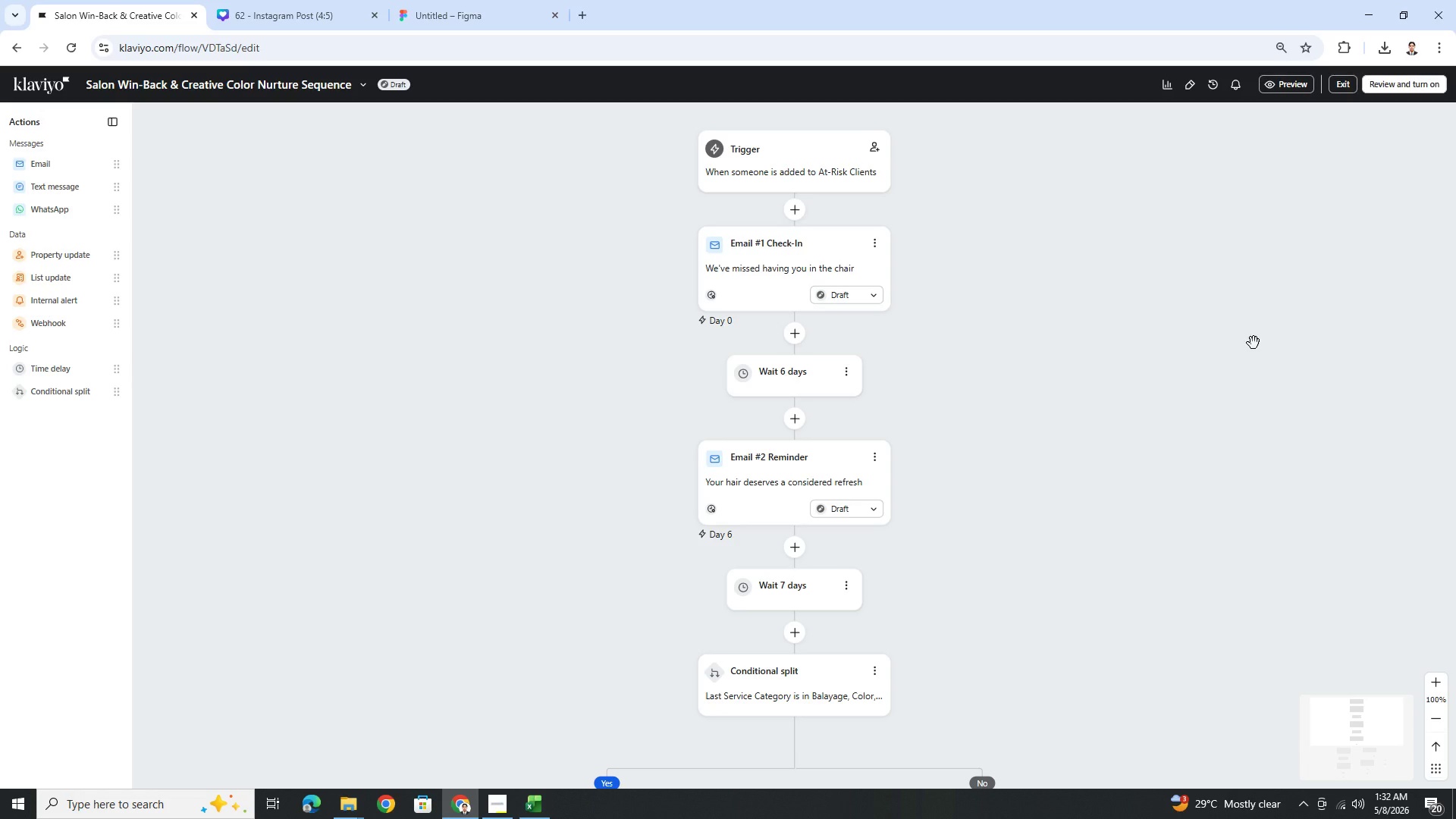 
wait(35.5)
 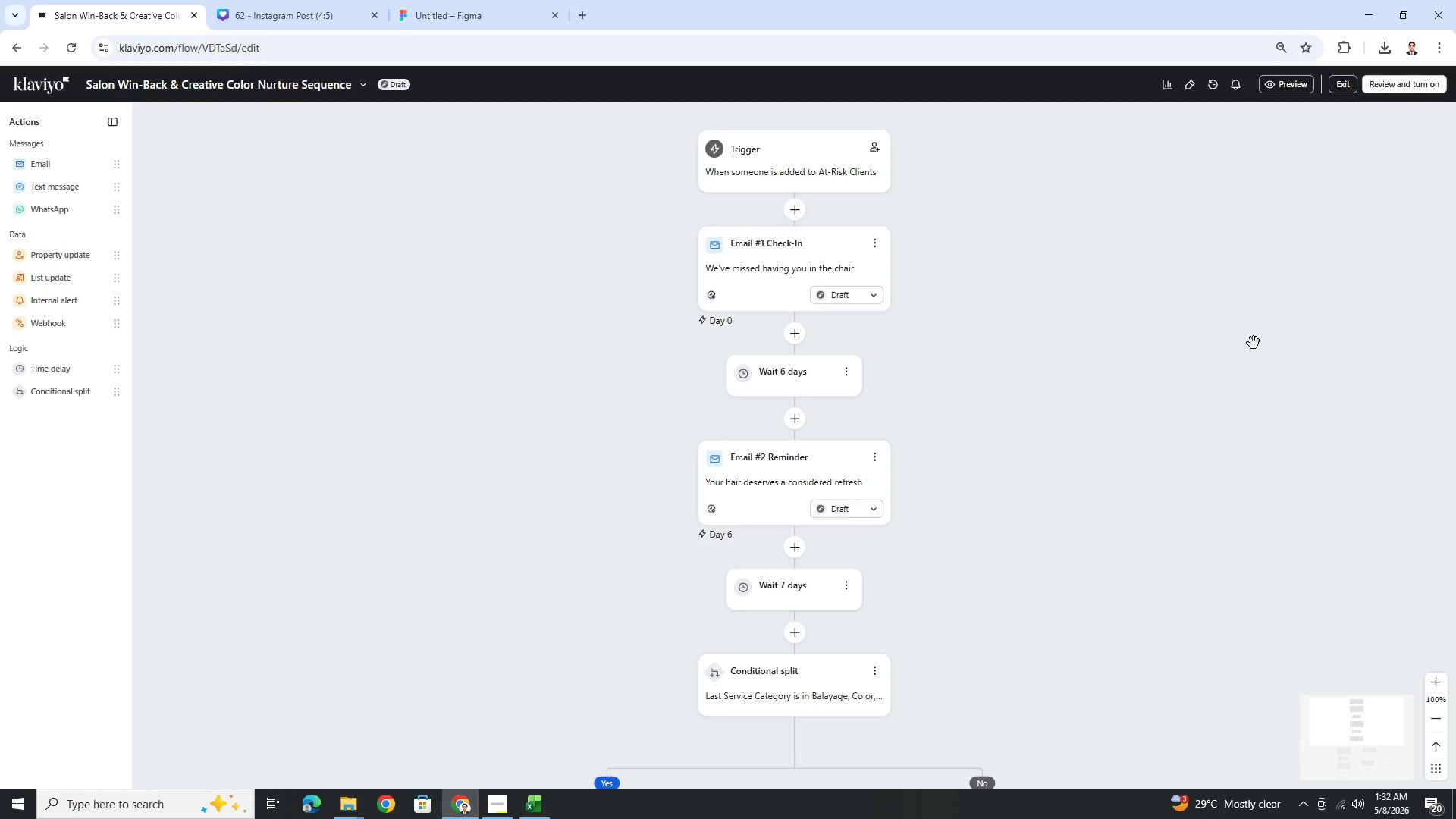 
scroll: coordinate [1247, 522], scroll_direction: down, amount: 18.0
 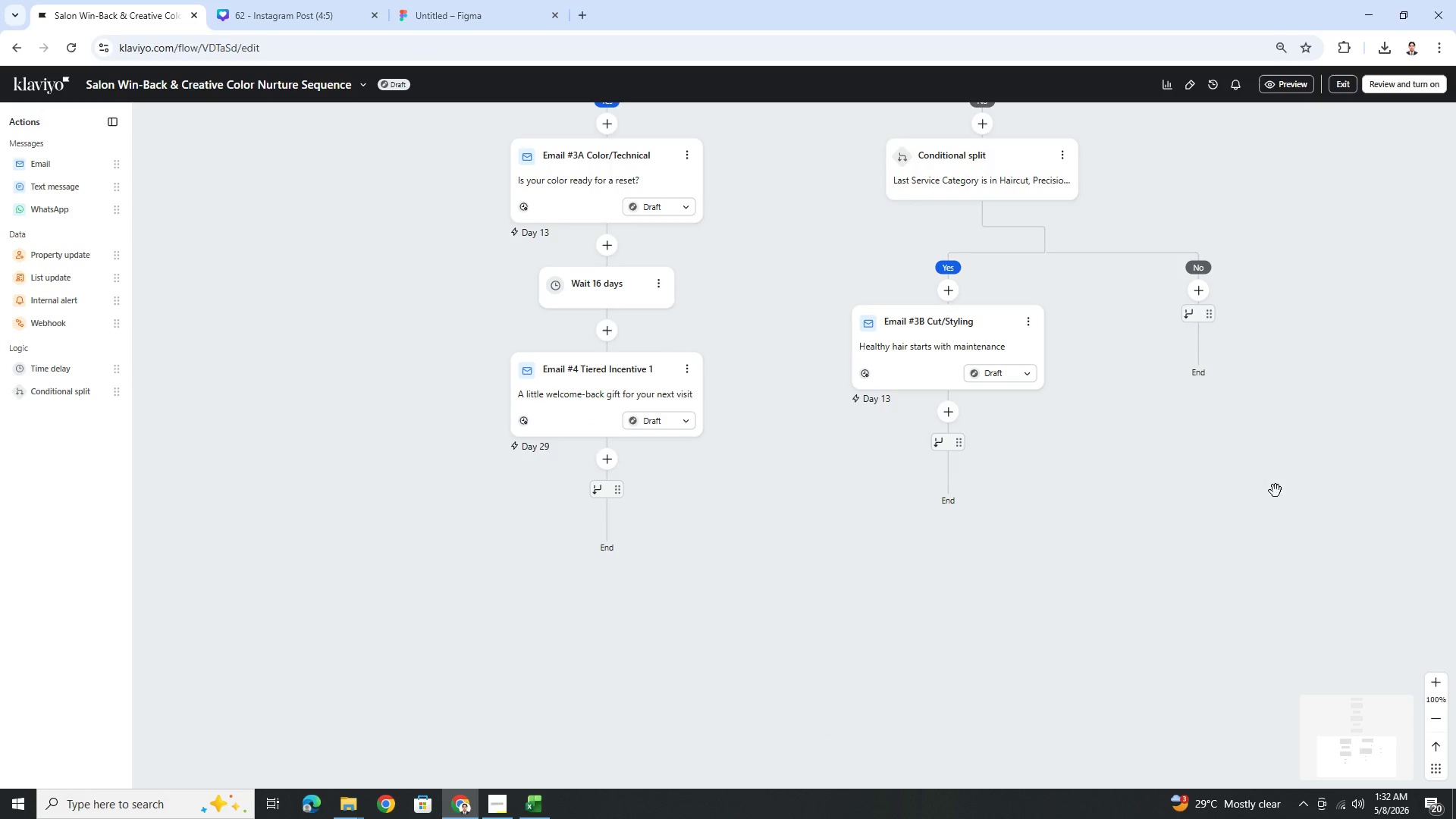 
left_click_drag(start_coordinate=[1289, 446], to_coordinate=[1222, 519])
 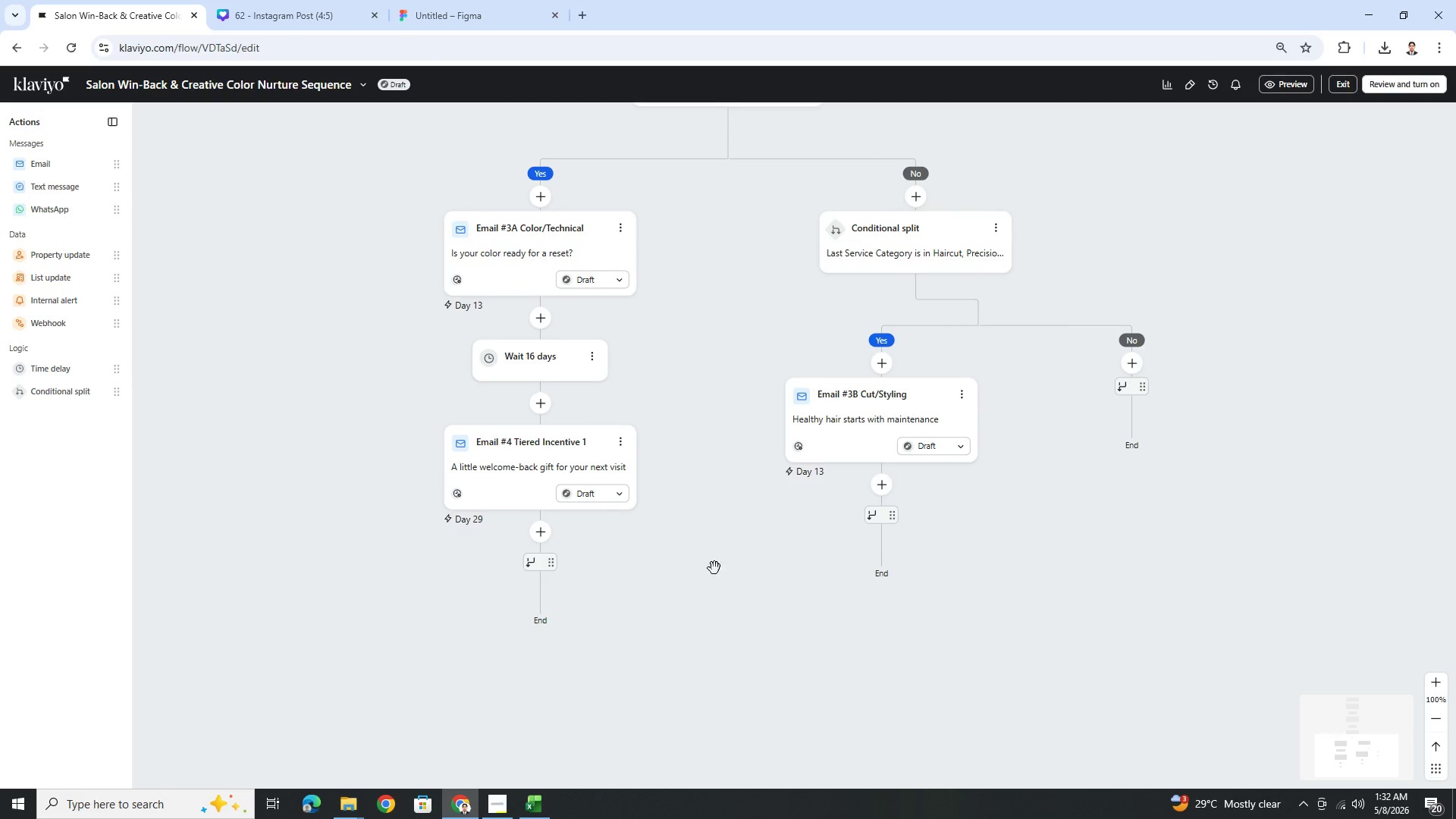 
left_click_drag(start_coordinate=[708, 571], to_coordinate=[895, 621])
 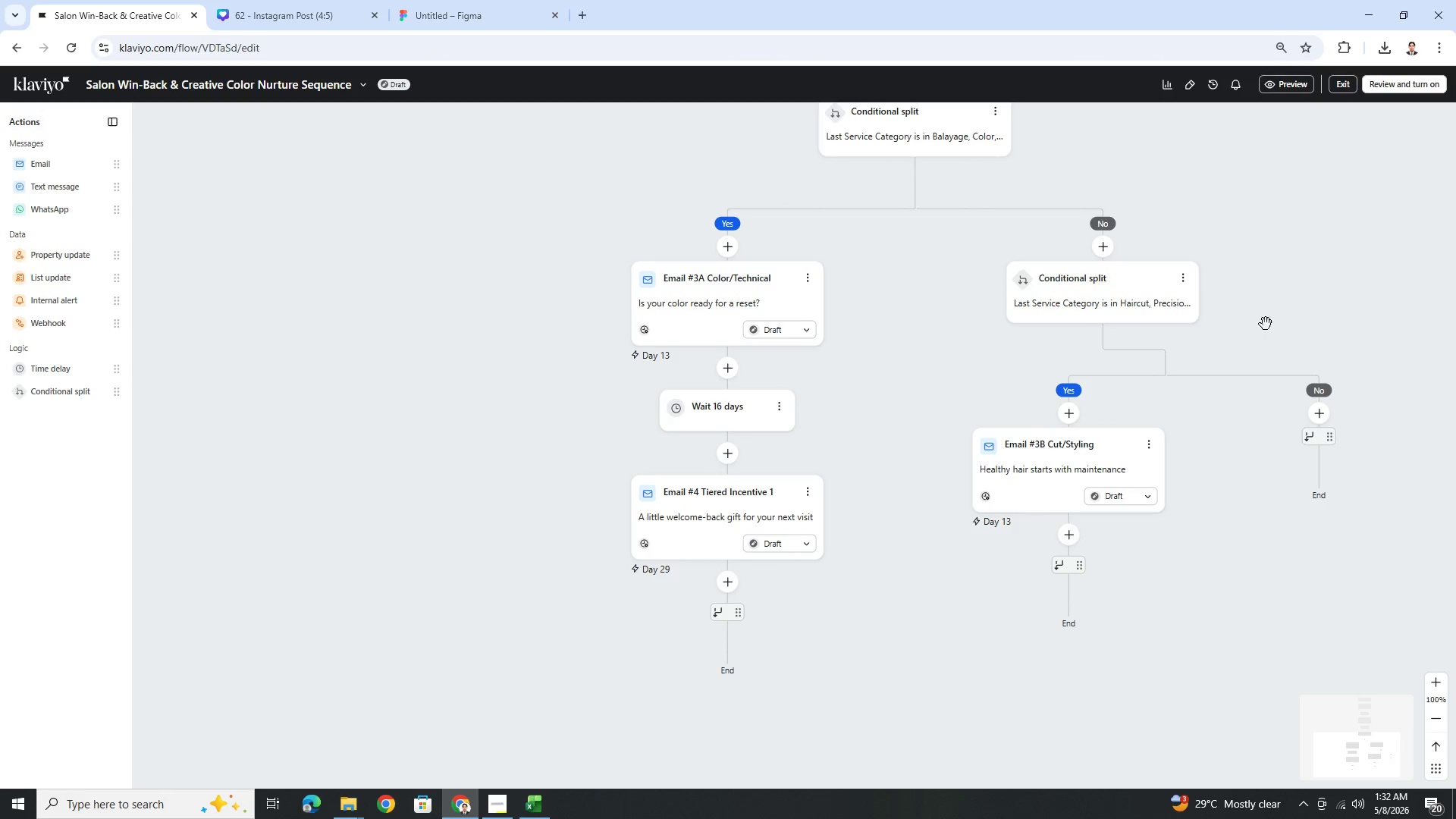 
left_click_drag(start_coordinate=[1269, 315], to_coordinate=[1106, 332])
 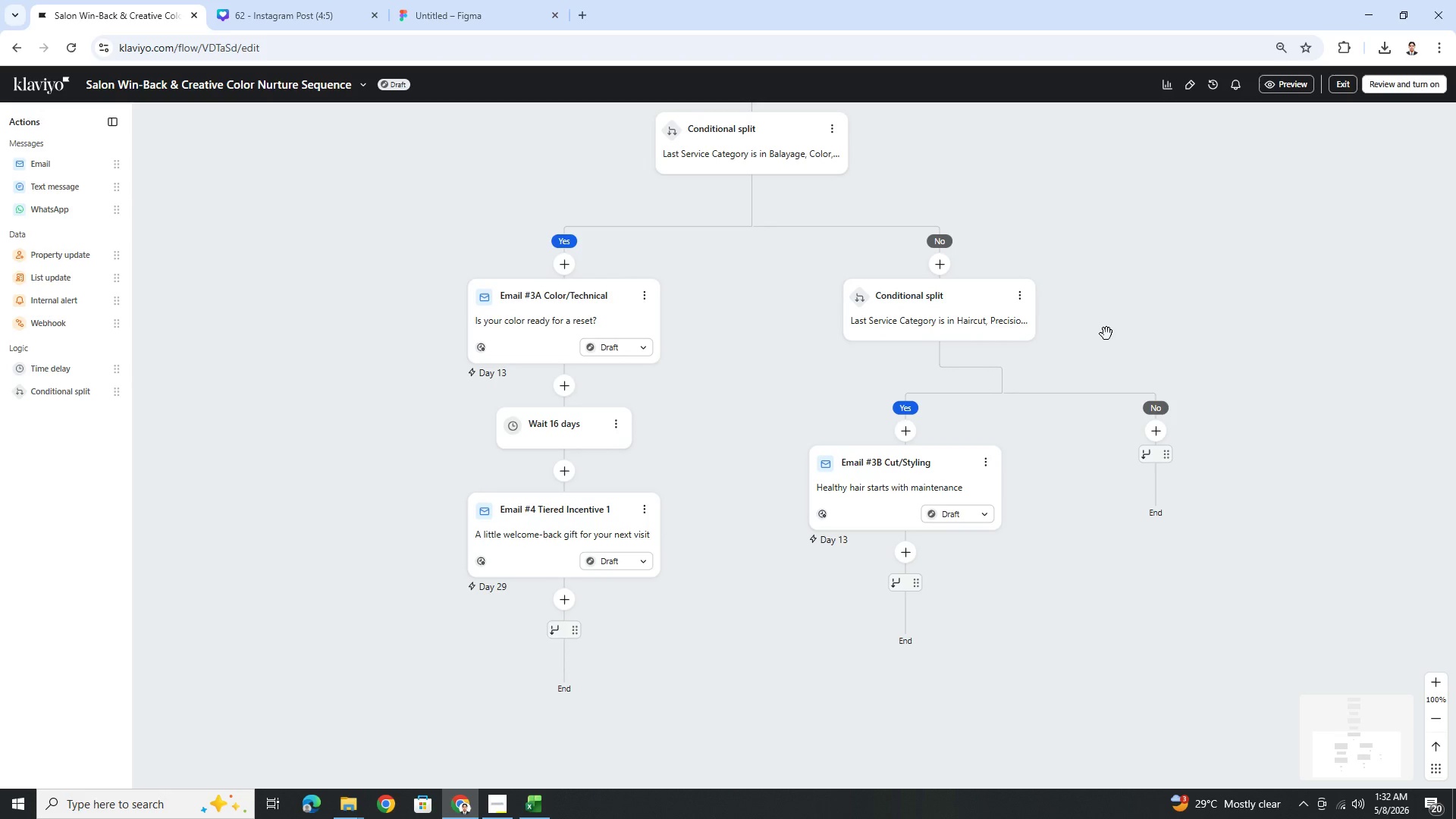 
left_click_drag(start_coordinate=[1147, 297], to_coordinate=[1167, 408])
 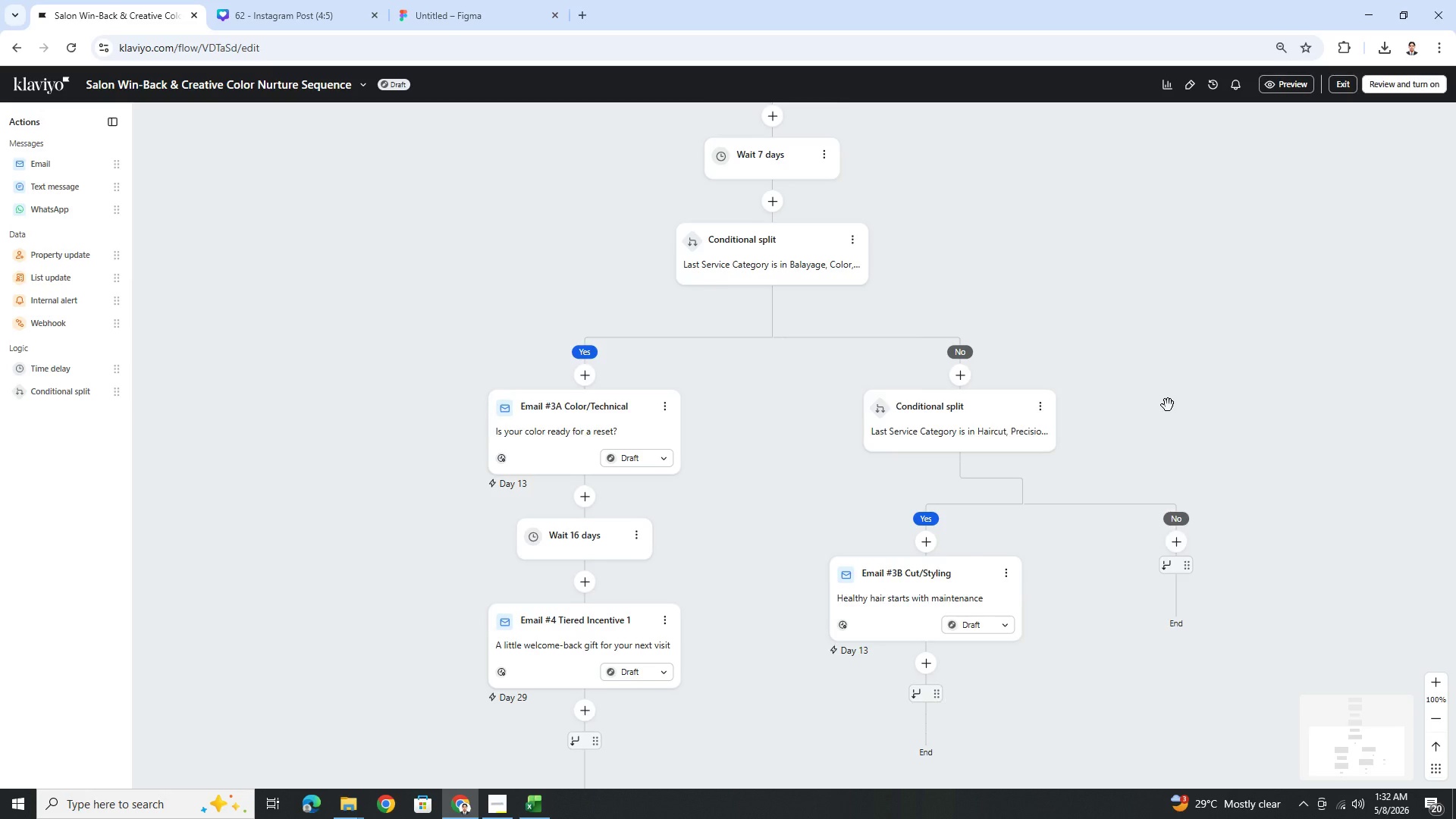 
scroll: coordinate [1129, 554], scroll_direction: down, amount: 5.0
 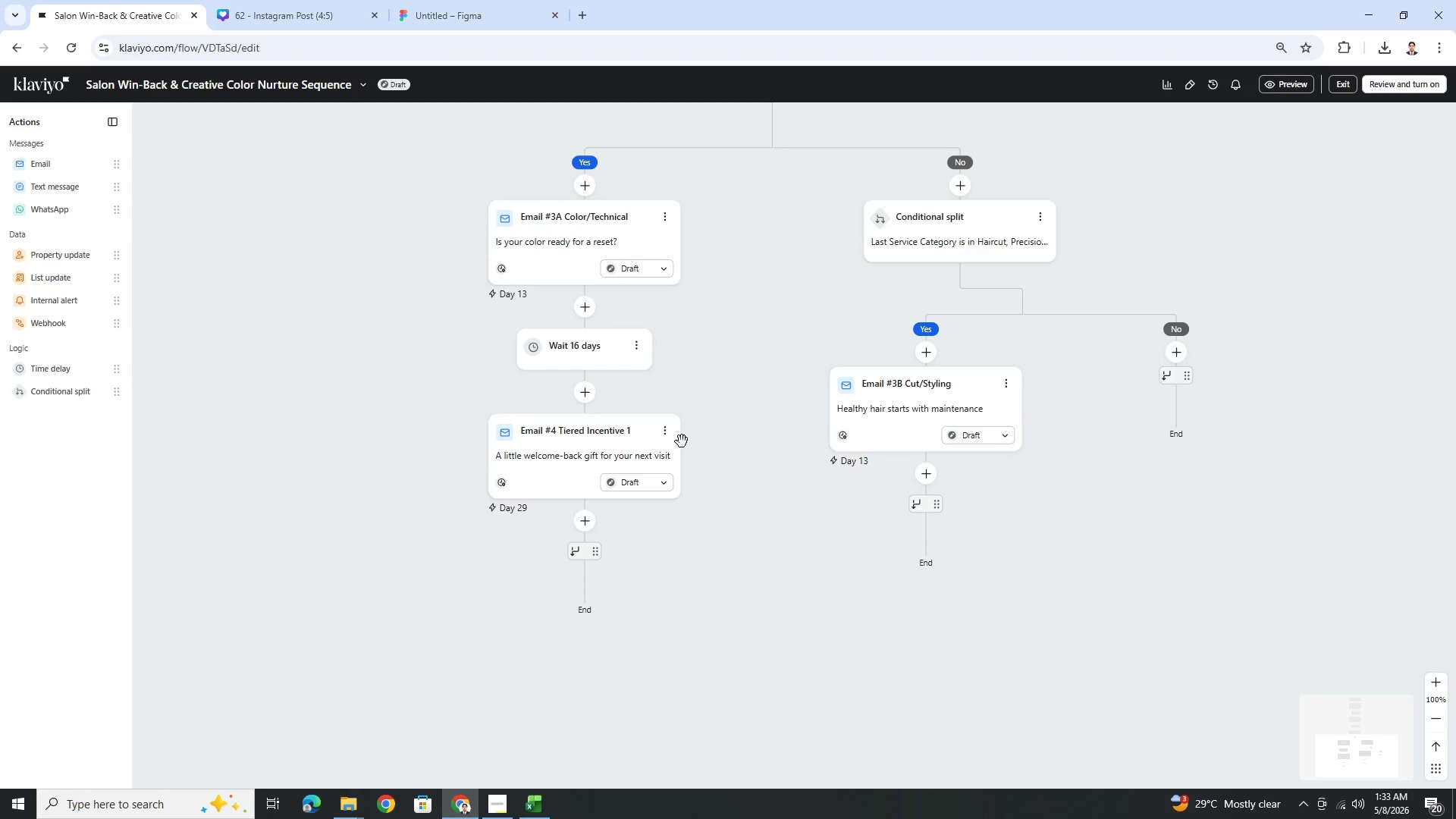 
left_click([665, 440])
 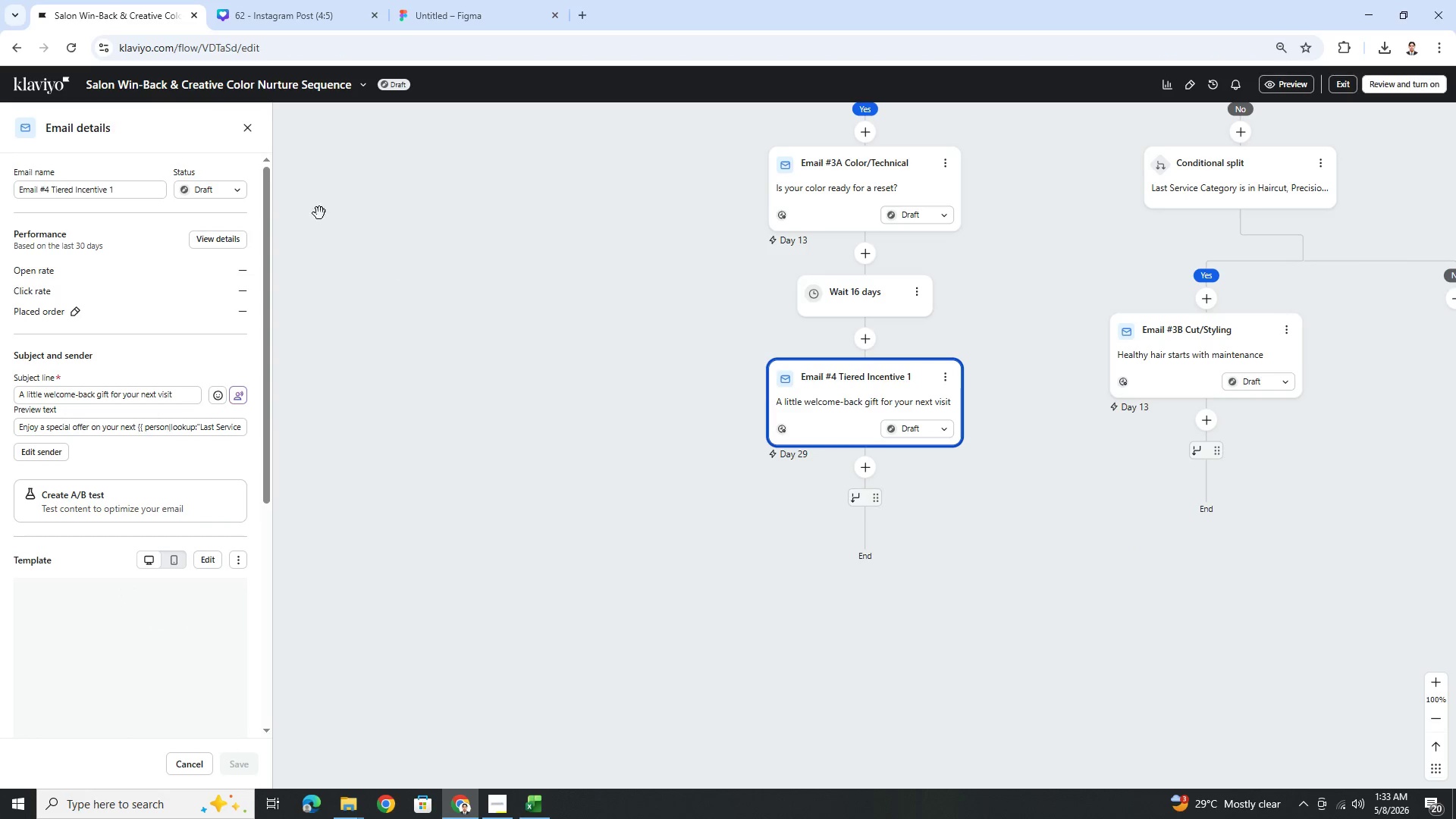 
left_click([246, 136])
 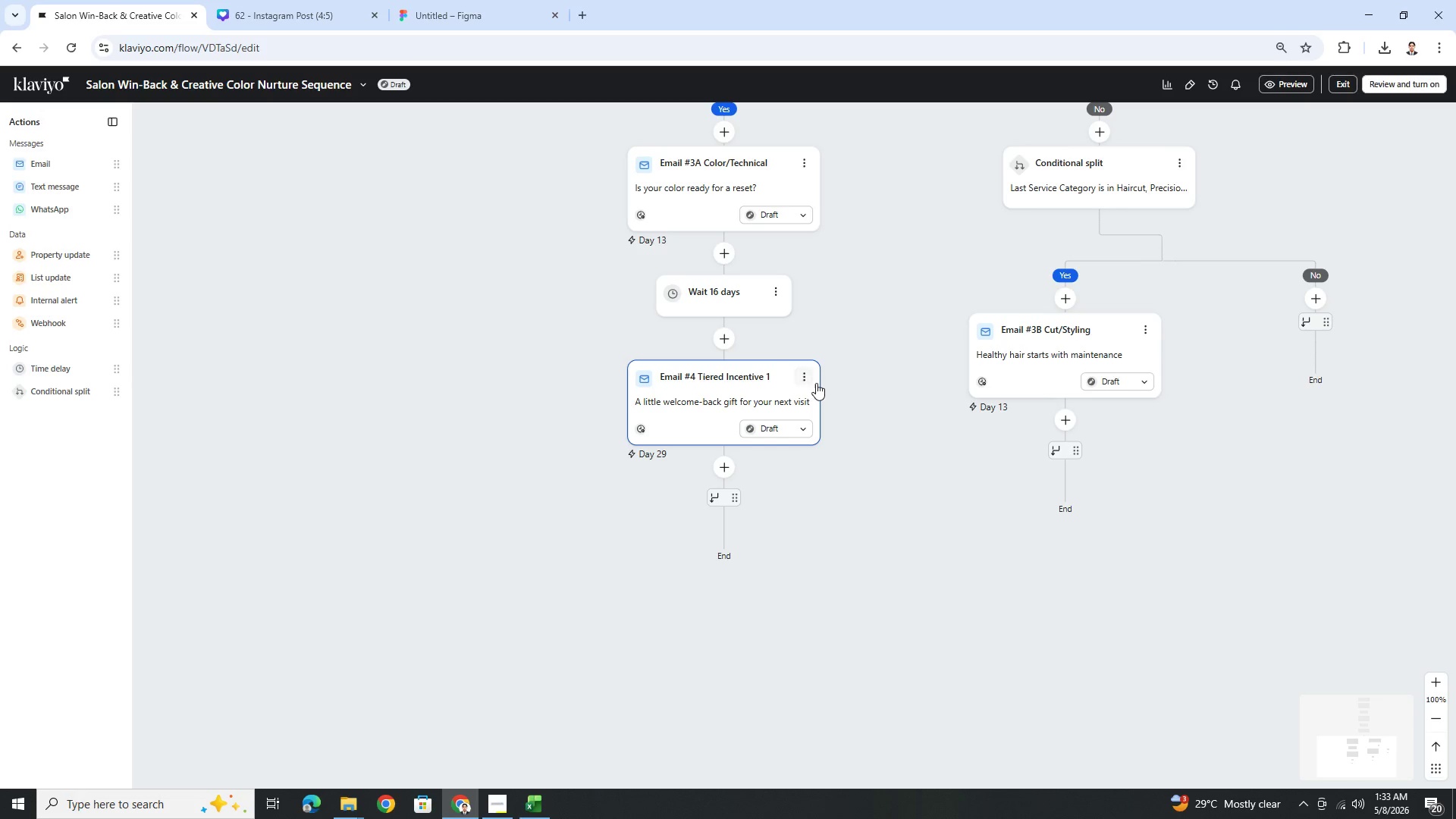 
left_click([805, 378])
 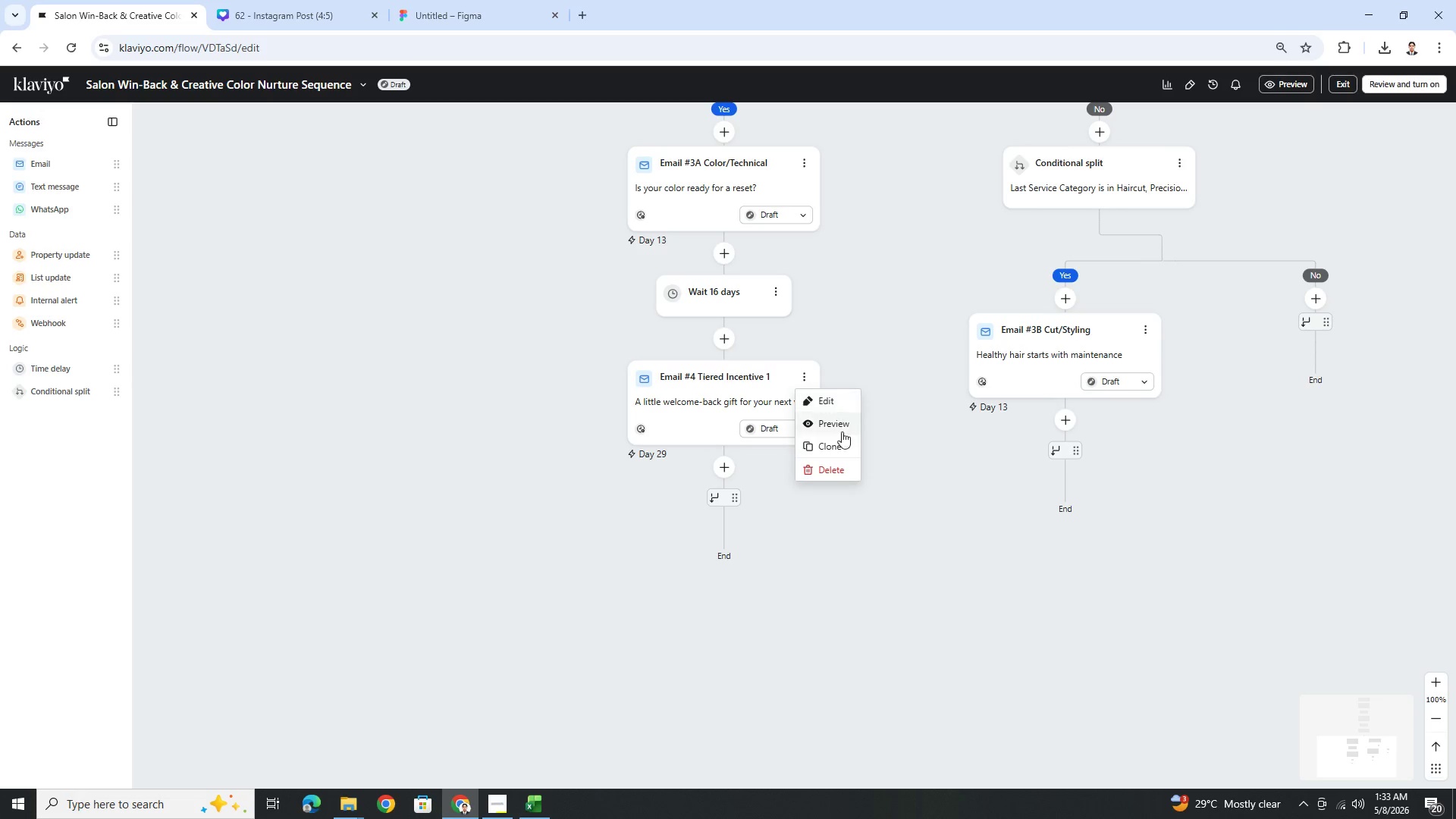 
left_click([839, 447])
 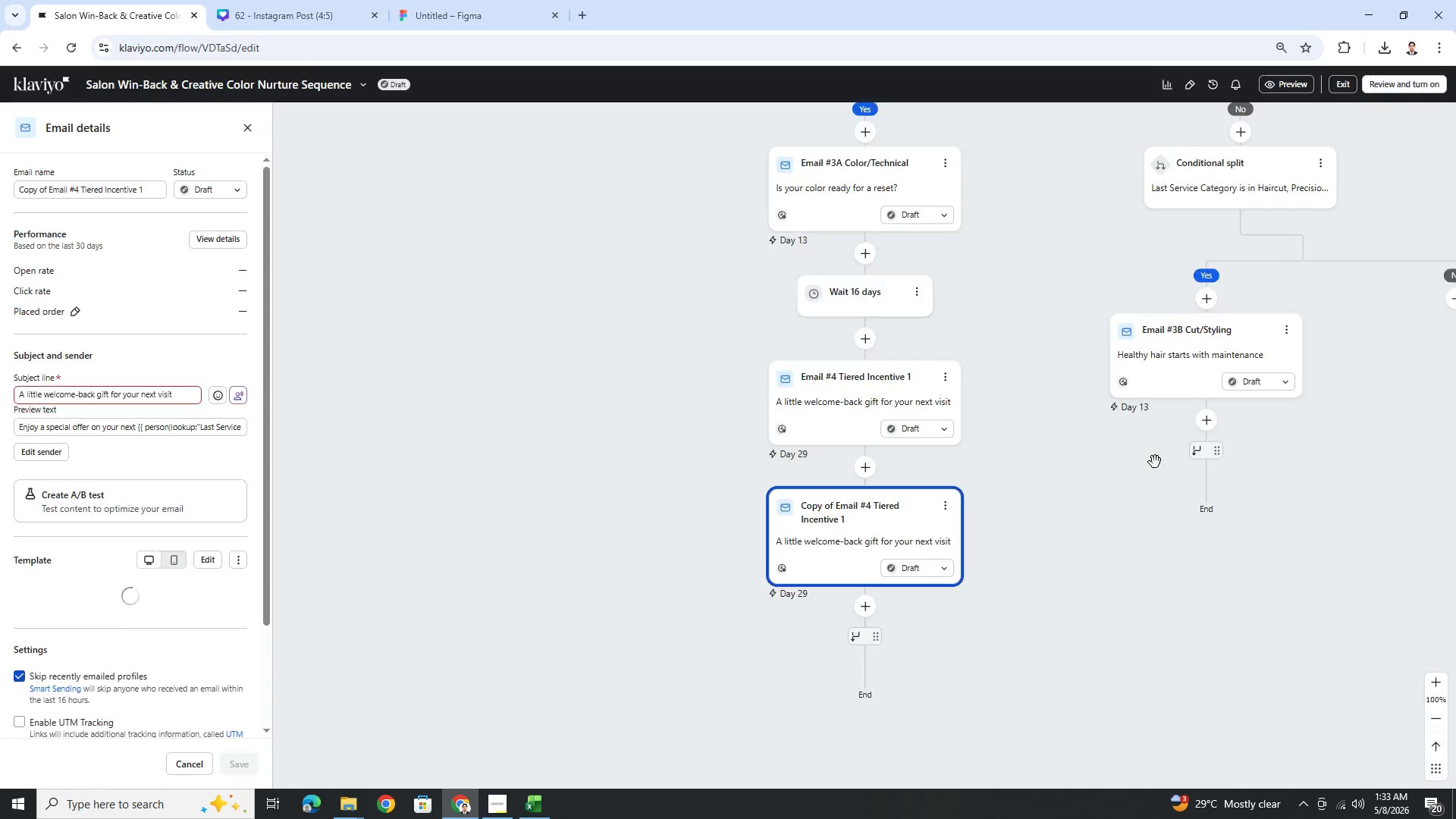 
left_click_drag(start_coordinate=[855, 505], to_coordinate=[1203, 453])
 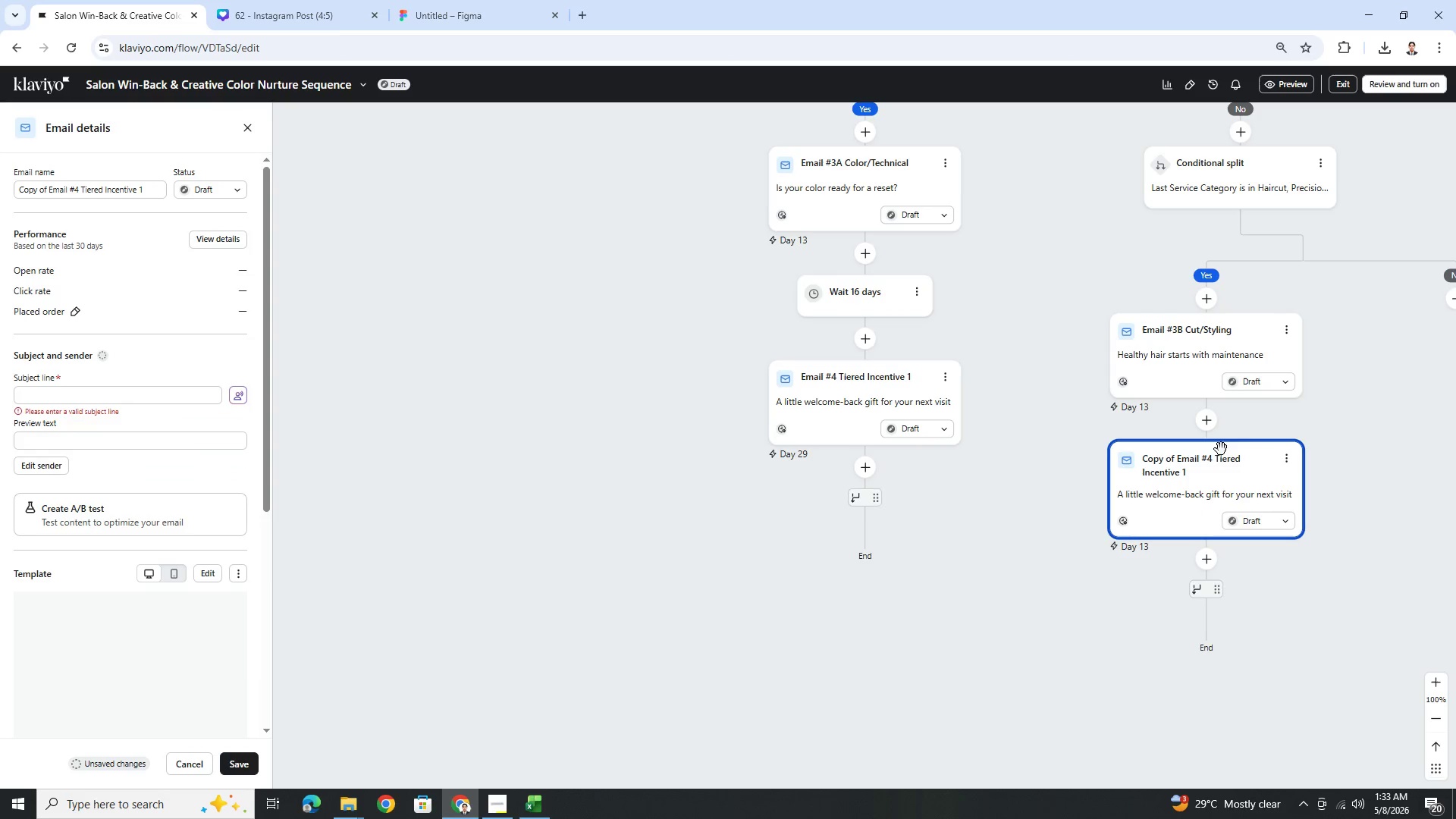 
left_click_drag(start_coordinate=[1363, 408], to_coordinate=[1177, 423])
 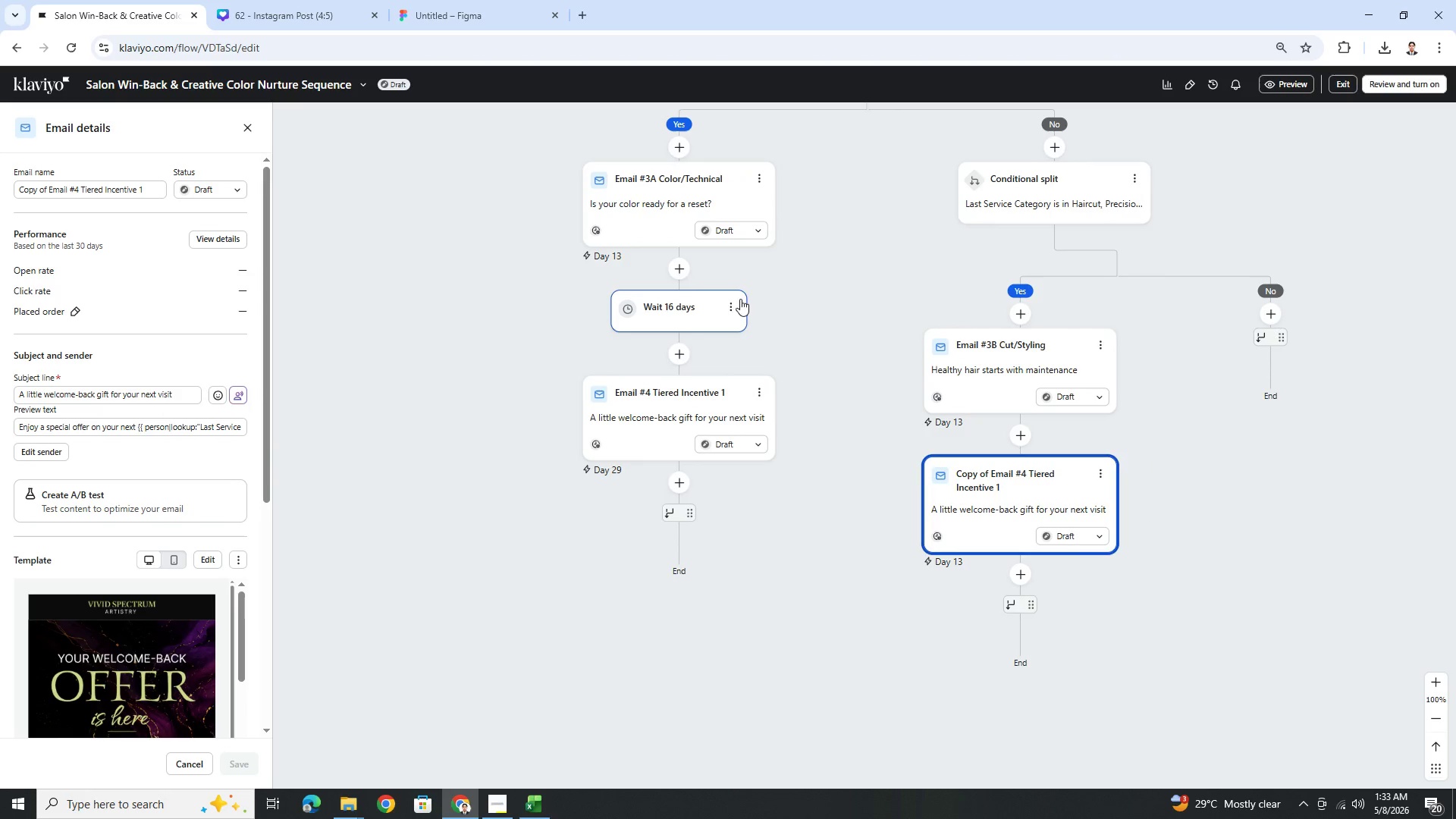 
left_click([733, 303])
 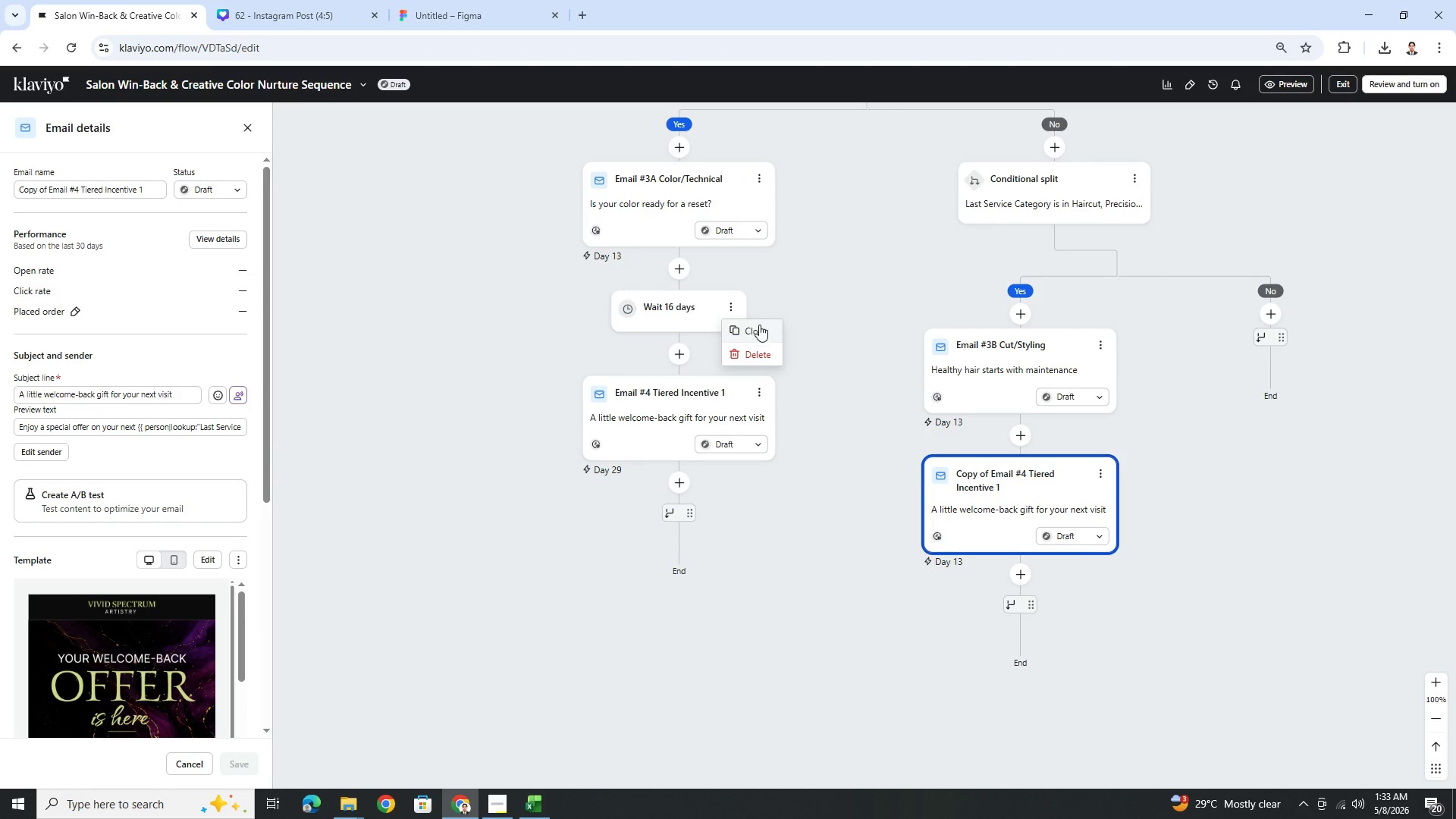 
left_click([759, 328])
 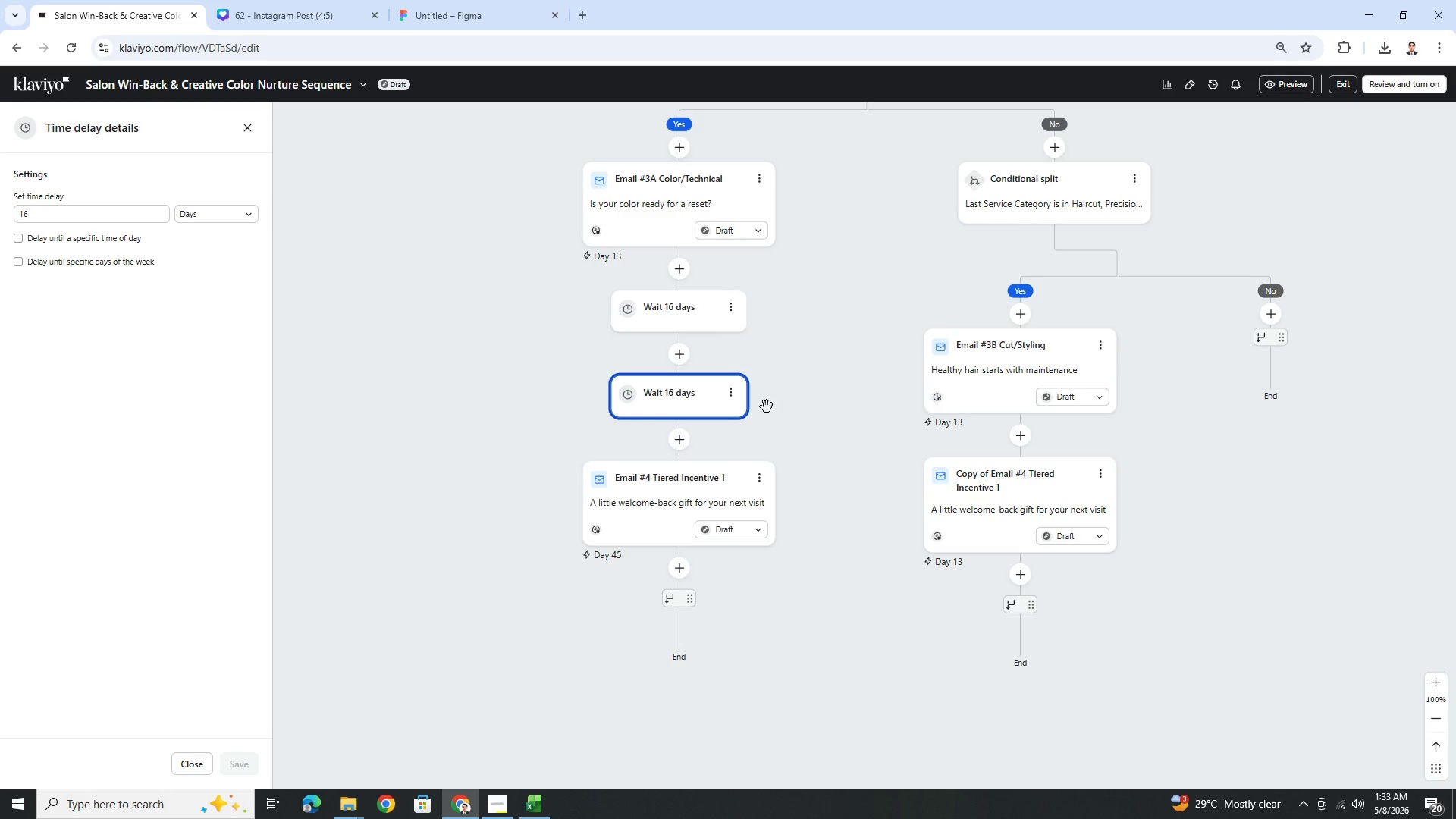 
left_click_drag(start_coordinate=[695, 397], to_coordinate=[1009, 432])
 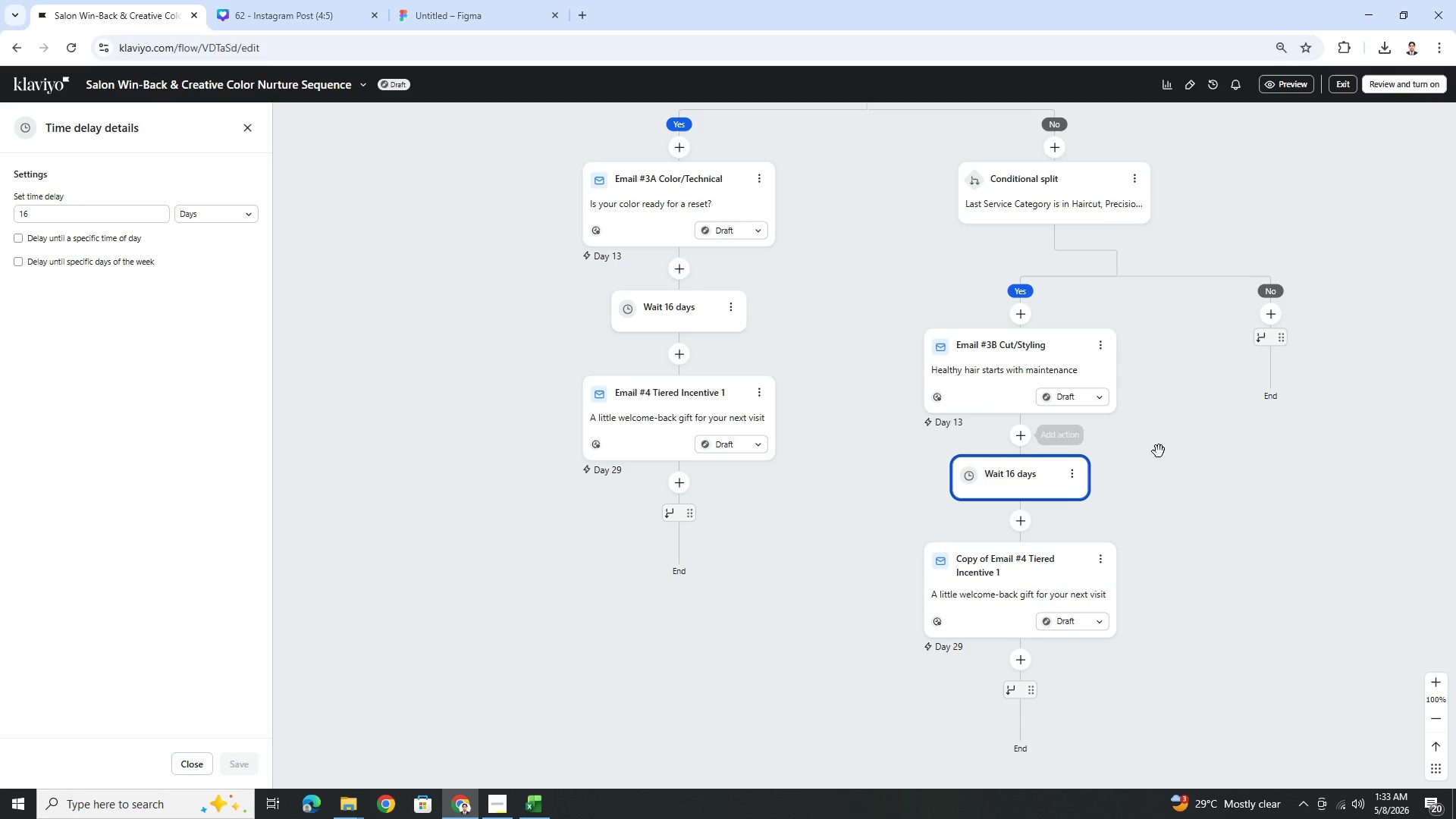 
left_click_drag(start_coordinate=[1198, 457], to_coordinate=[1119, 454])
 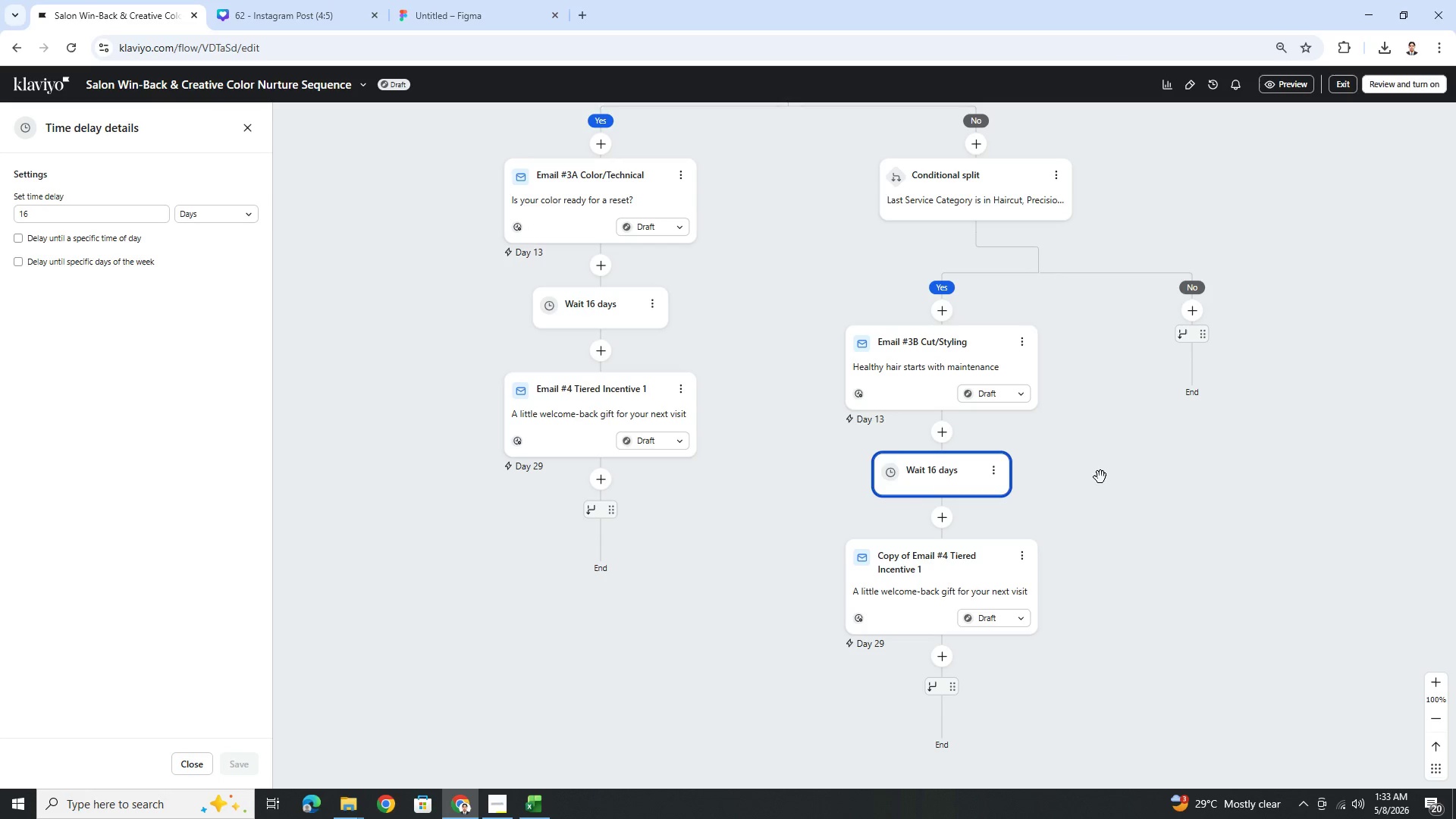 
left_click([1117, 480])
 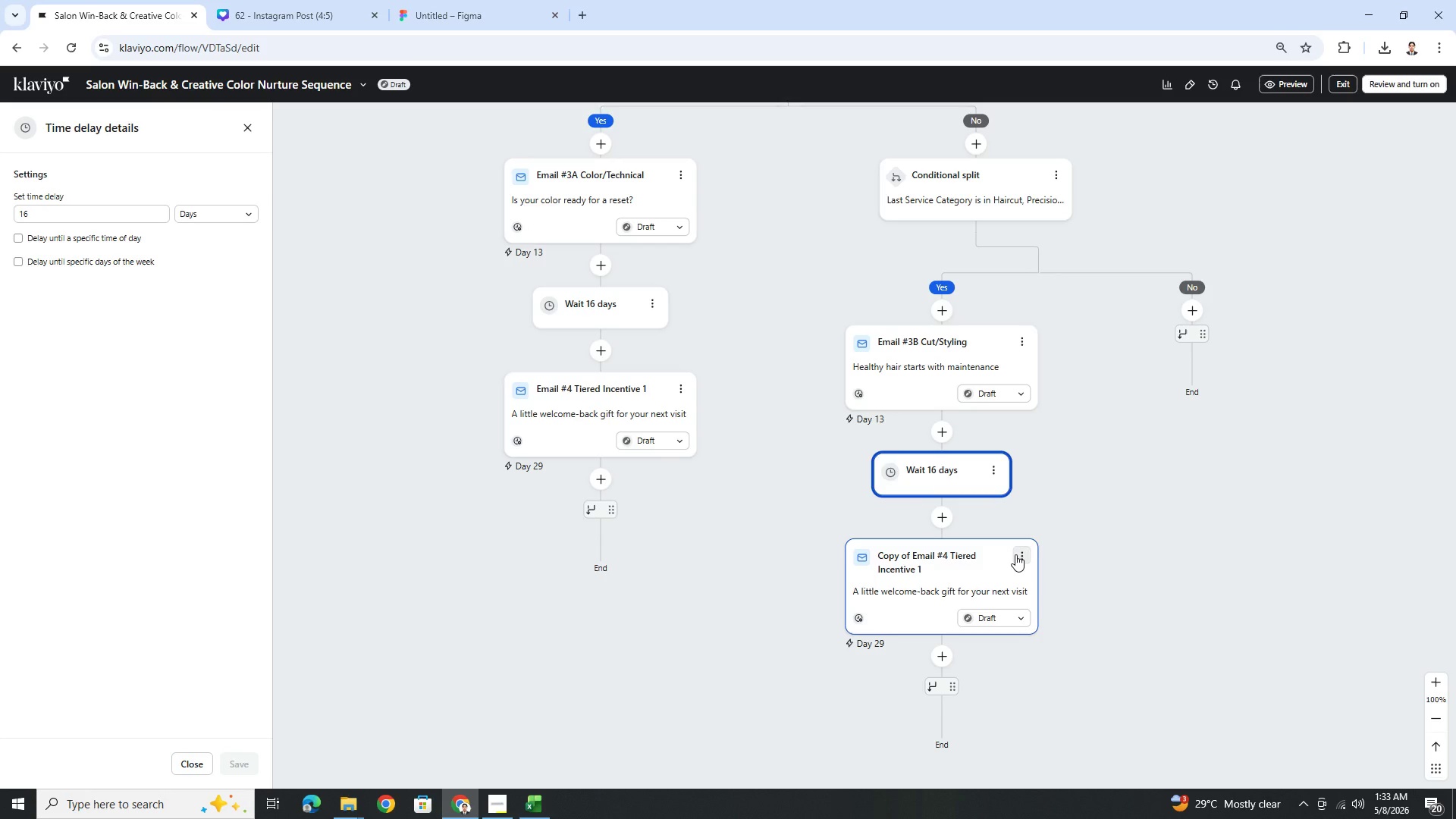 
left_click([1022, 558])
 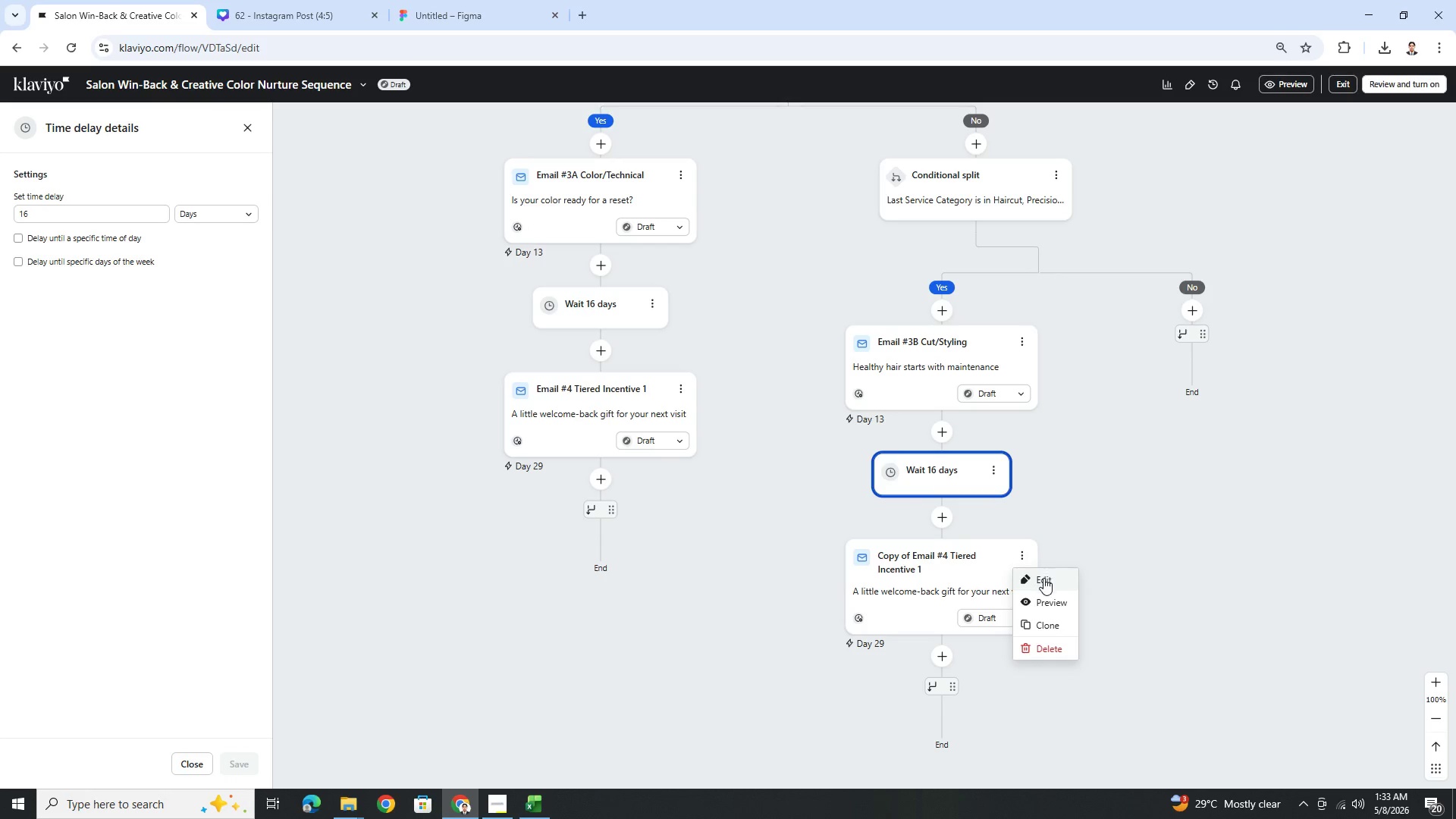 
left_click([1043, 578])
 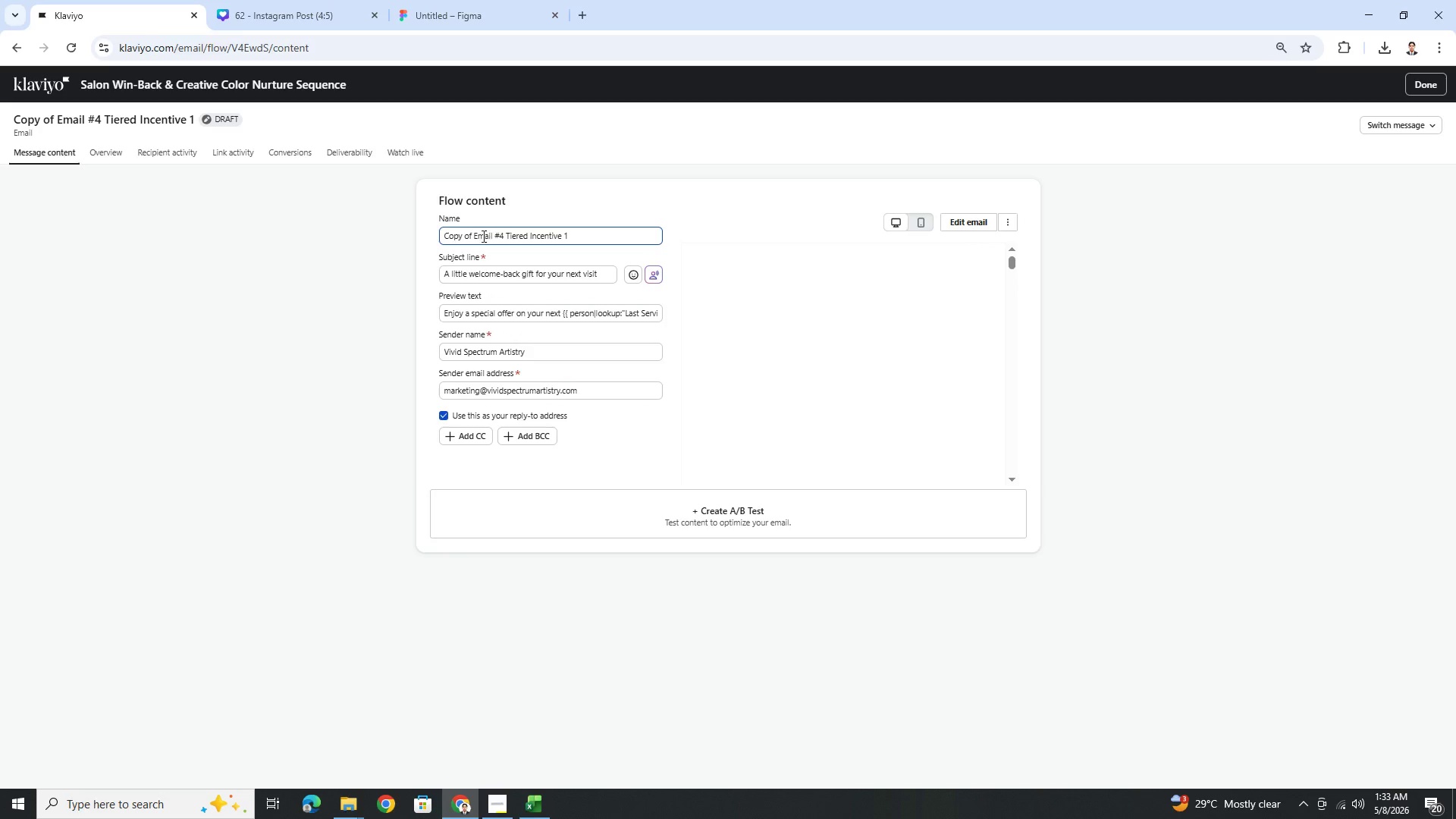 
left_click_drag(start_coordinate=[475, 237], to_coordinate=[427, 240])
 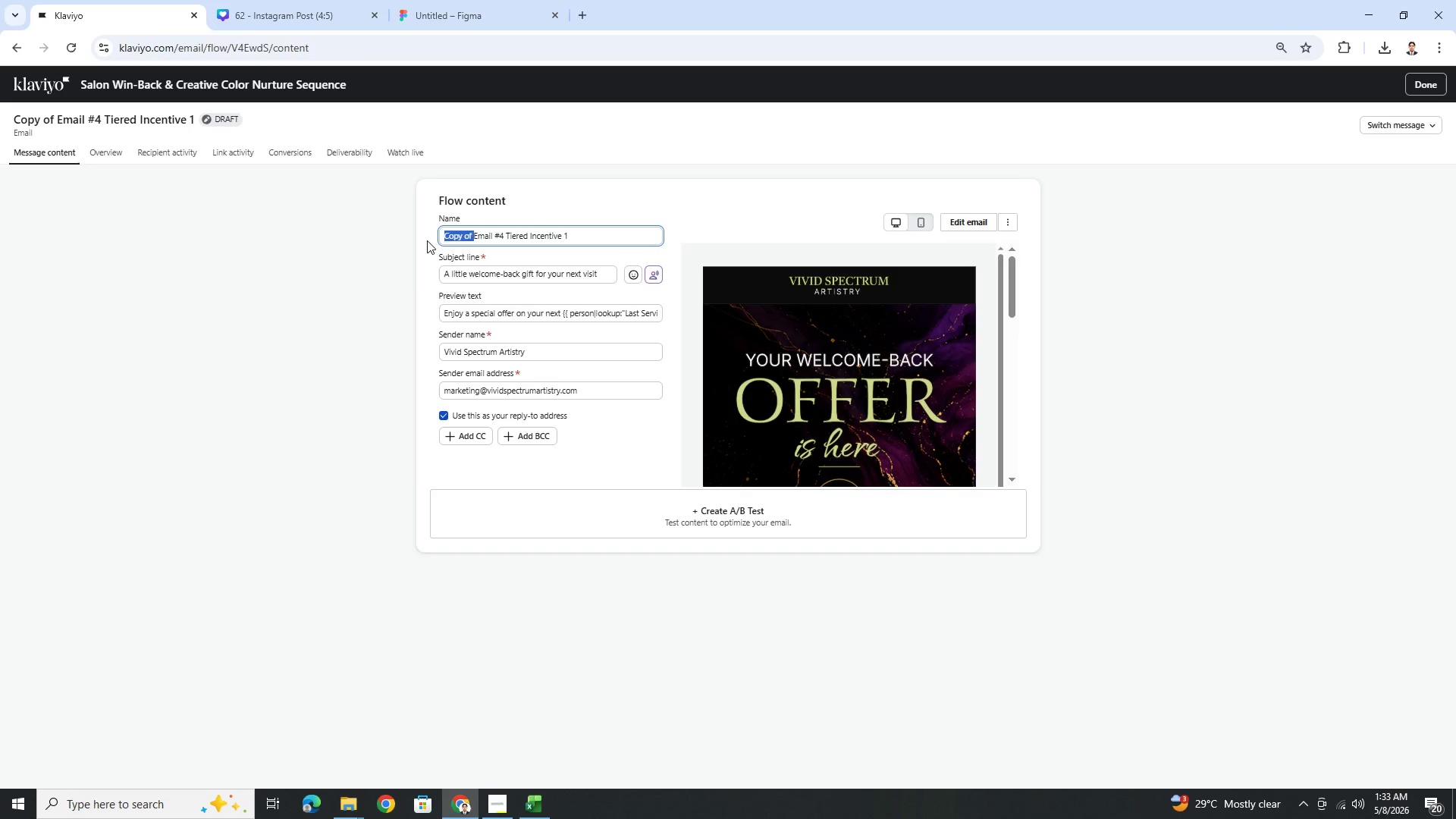 
key(Backspace)
 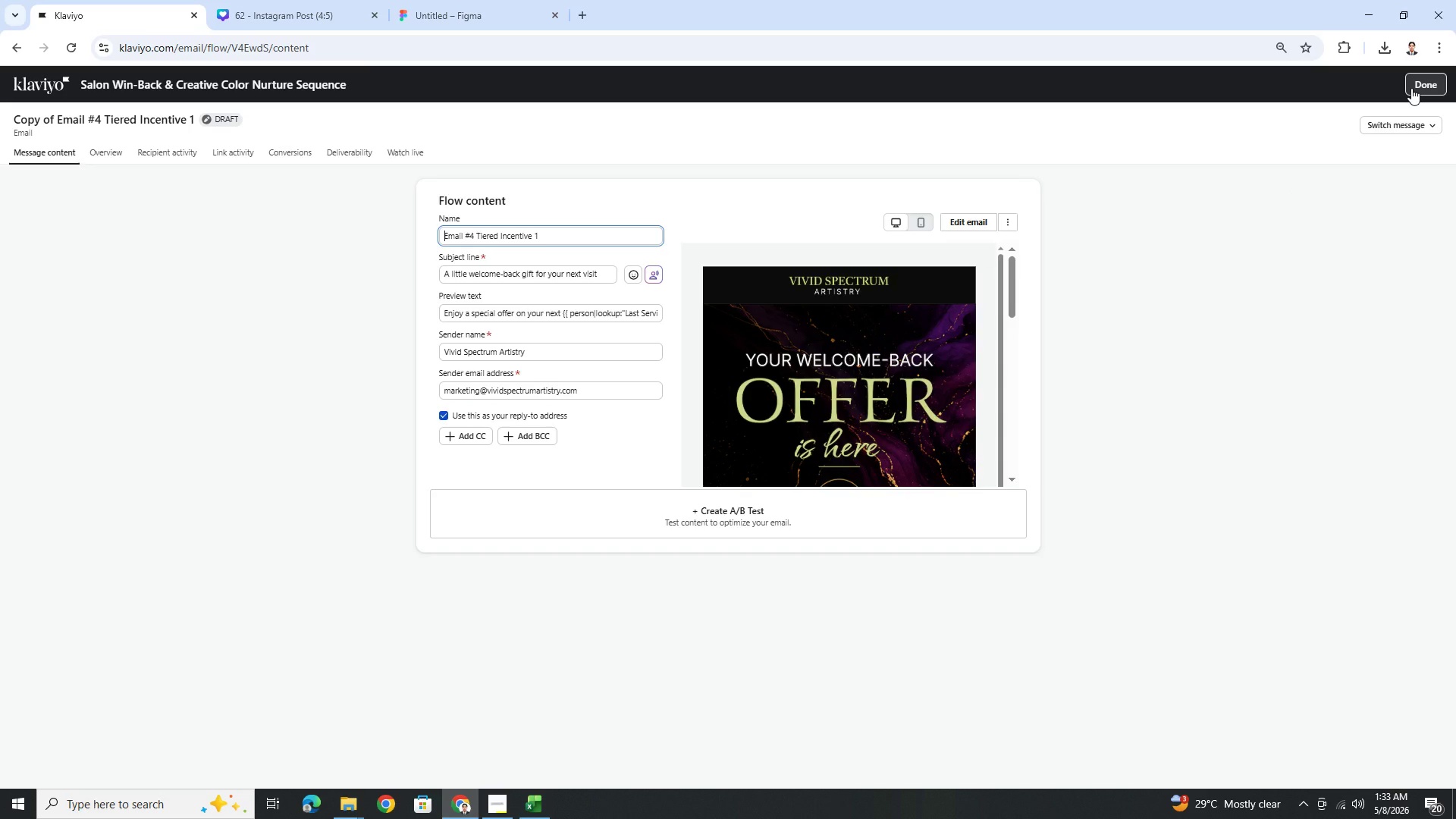 
wait(5.94)
 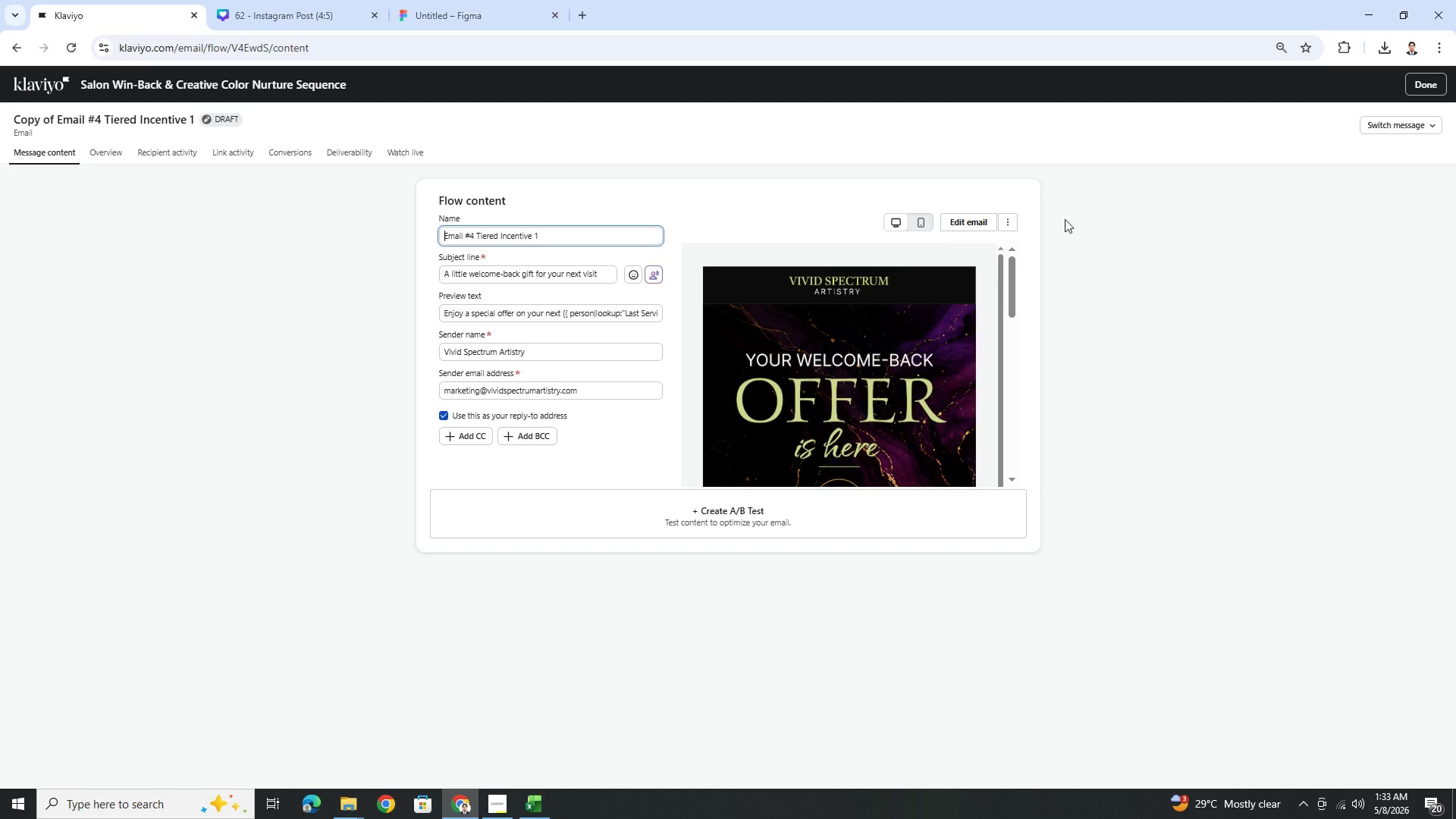 
left_click([1436, 89])
 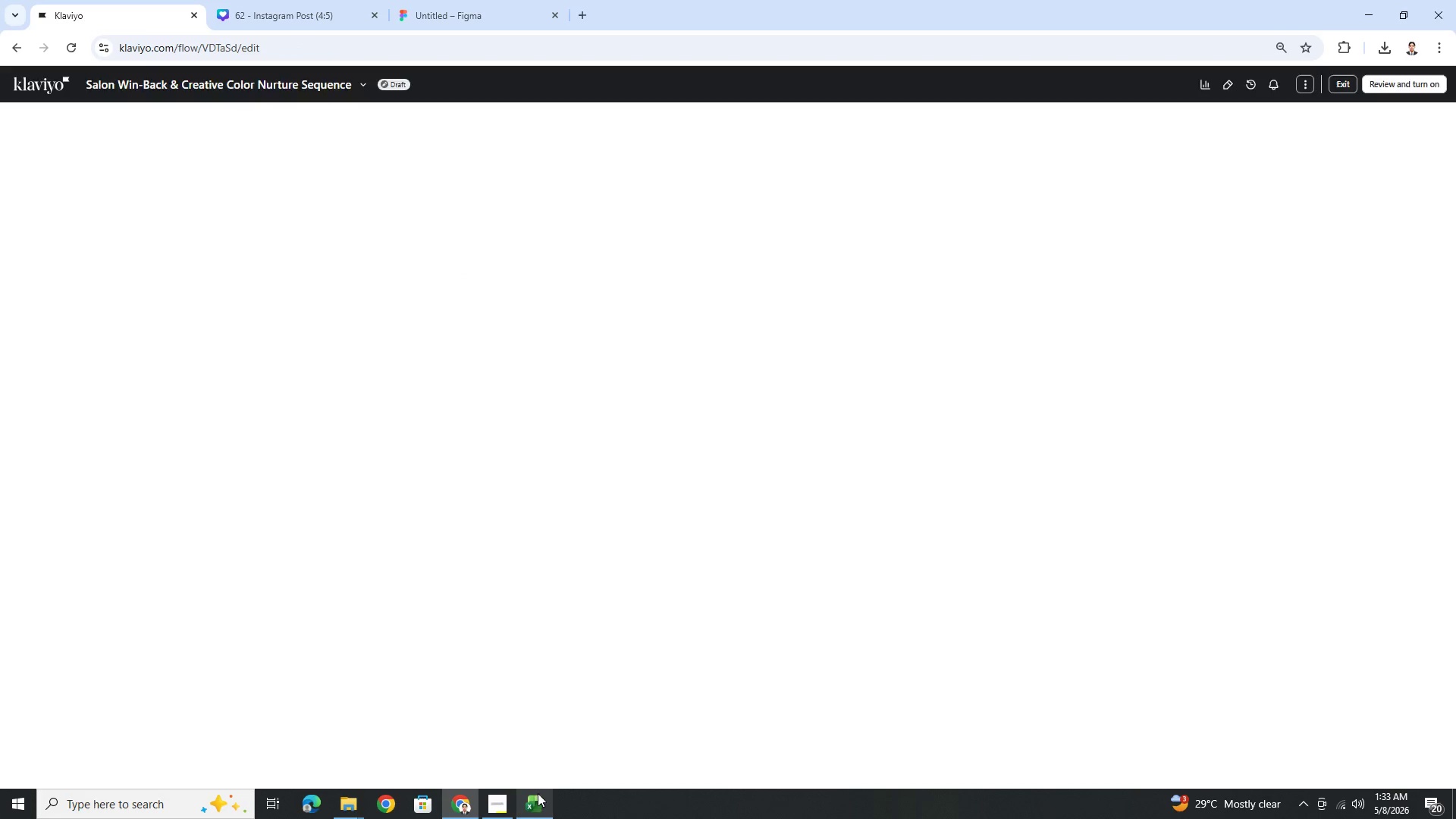 
left_click([502, 801])